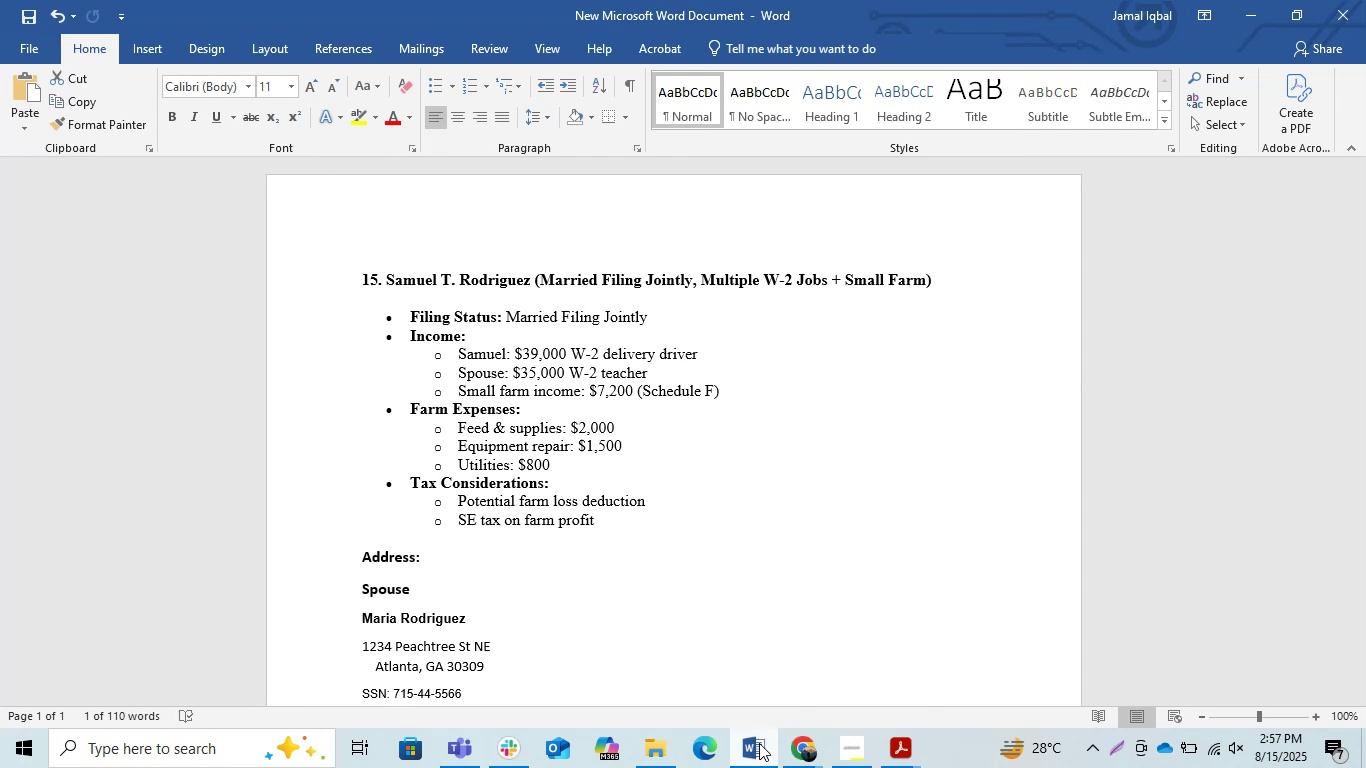 
wait(20.64)
 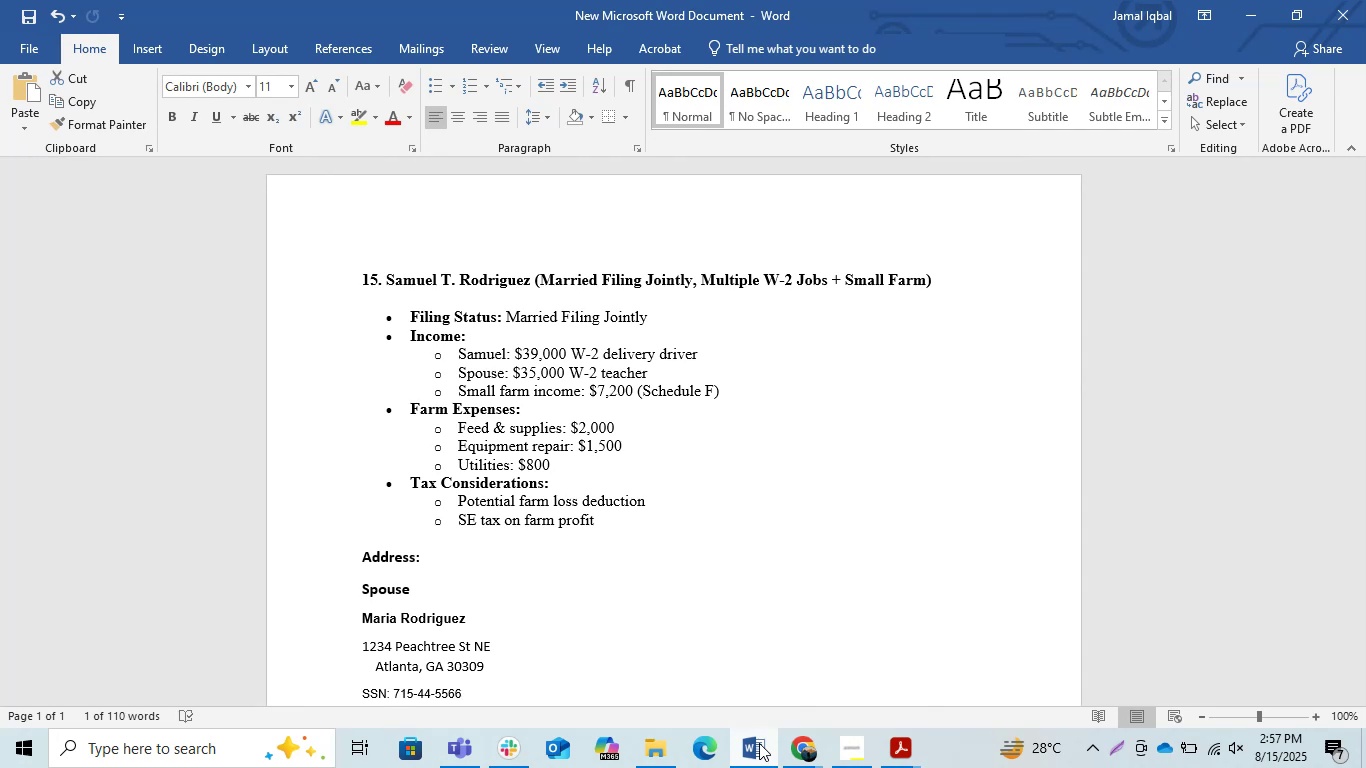 
left_click([712, 395])
 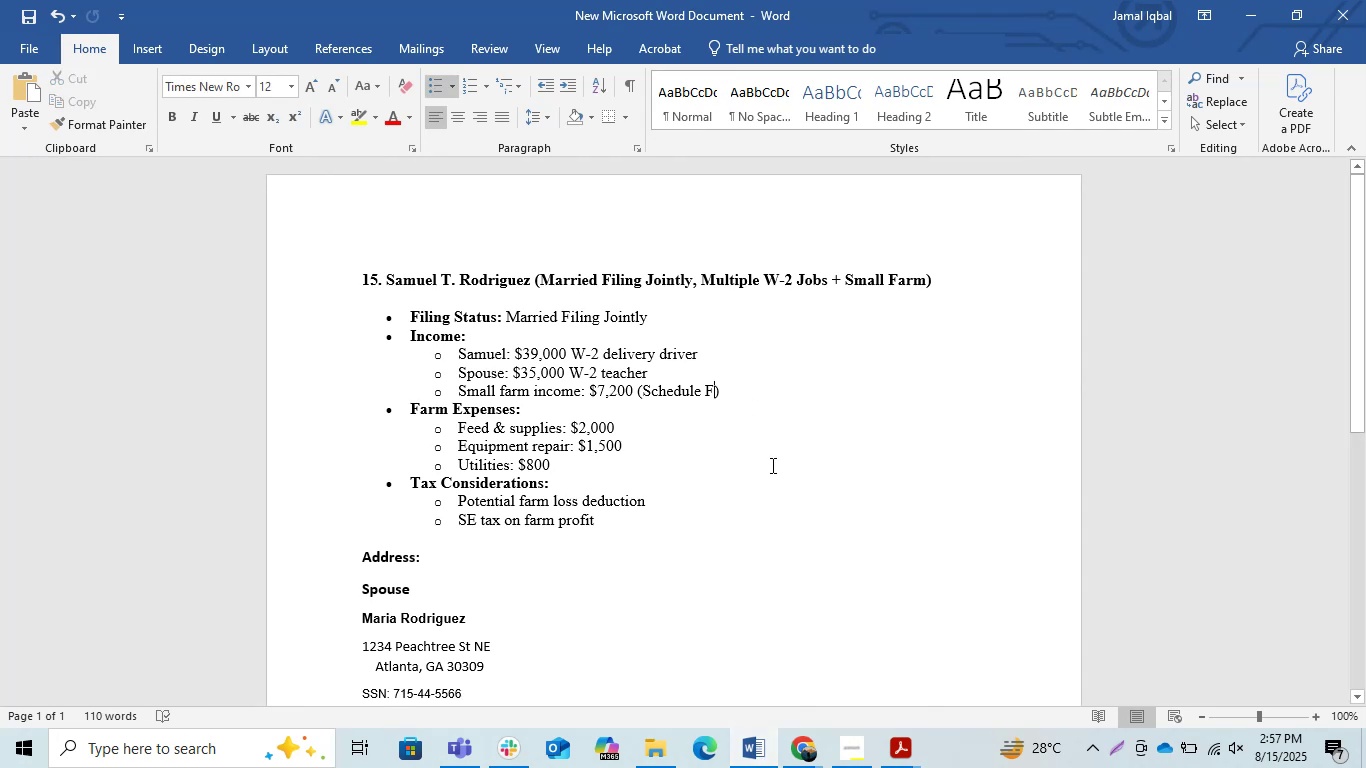 
key(Backspace)
 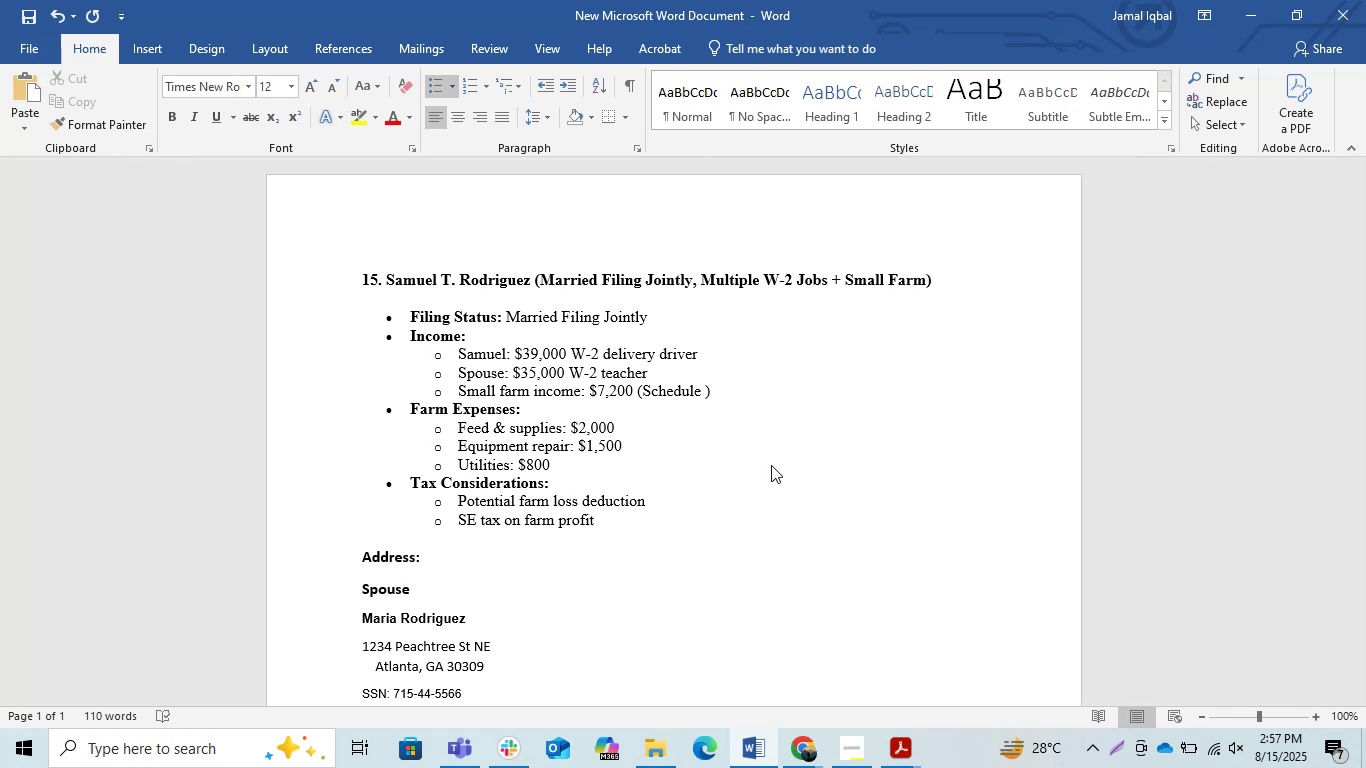 
key(C)
 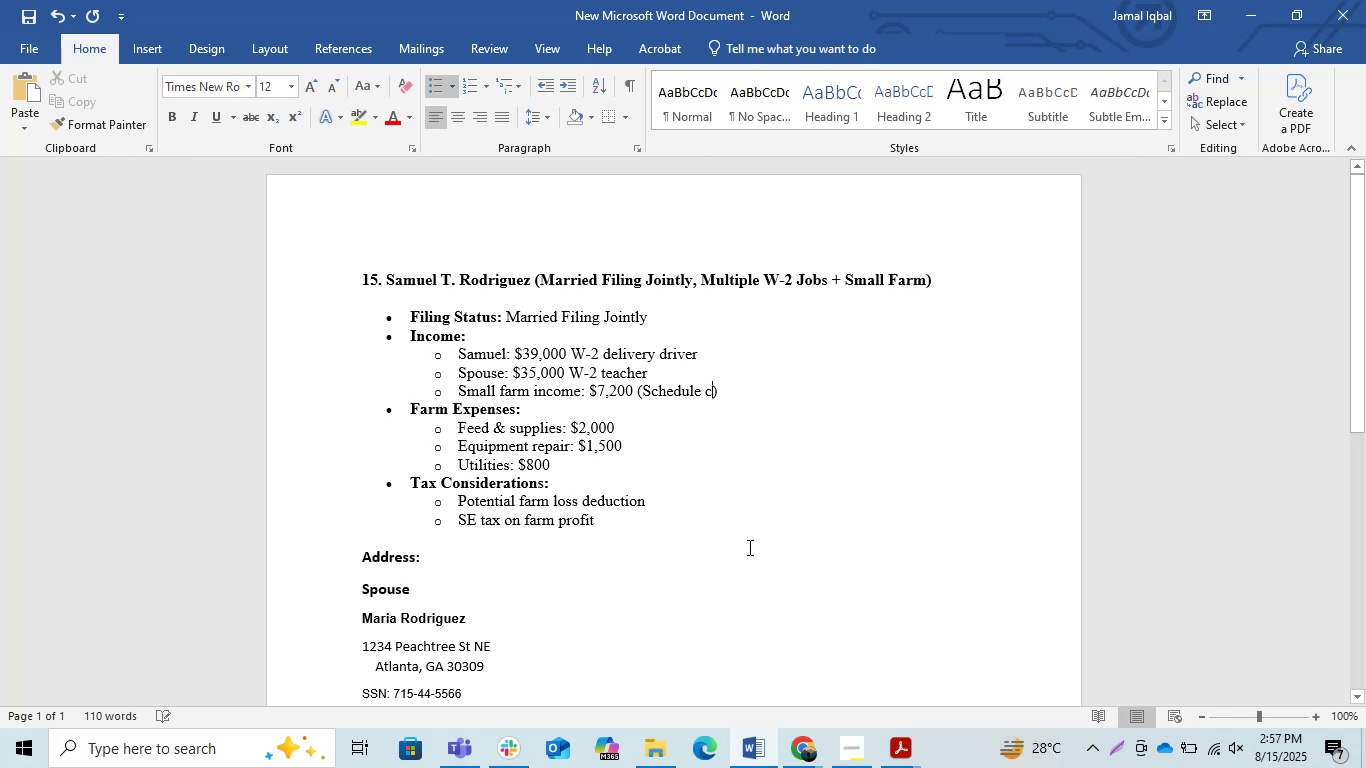 
left_click([748, 547])
 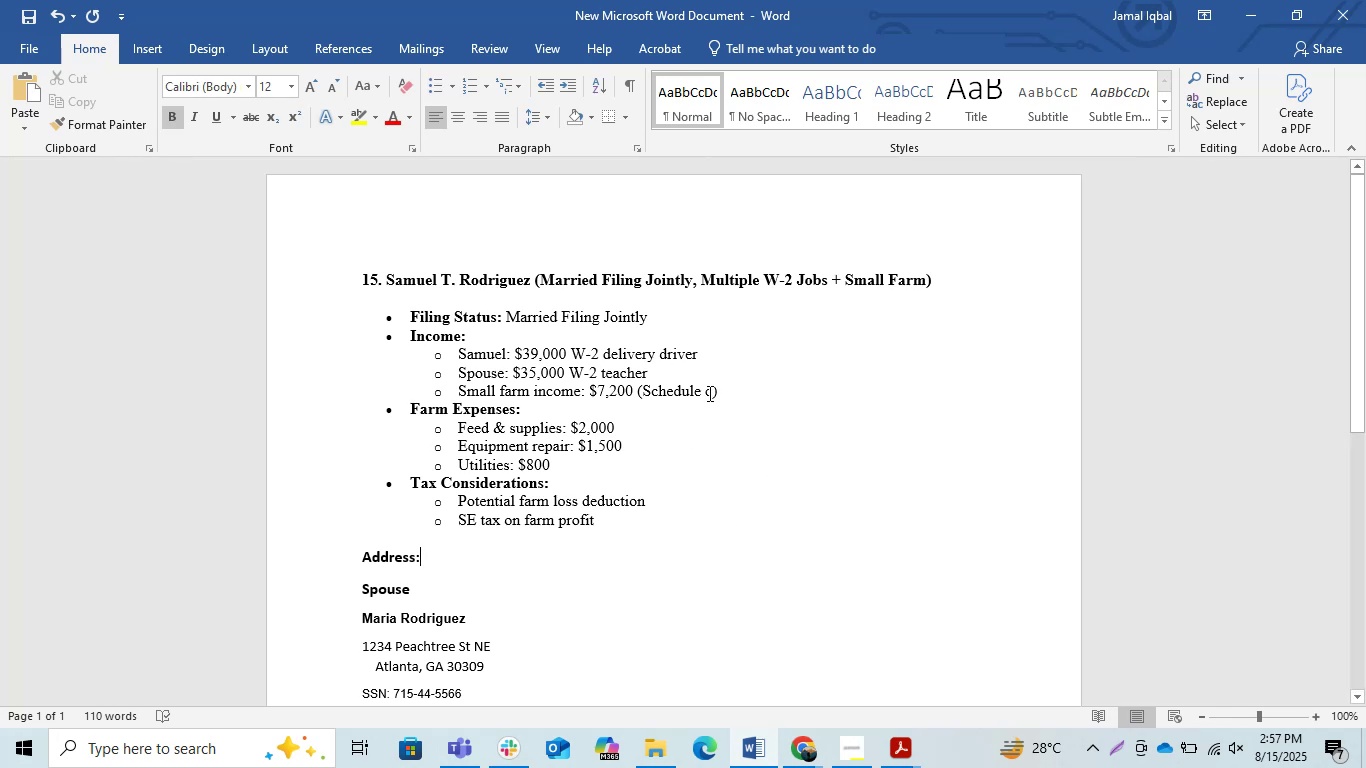 
left_click([712, 404])
 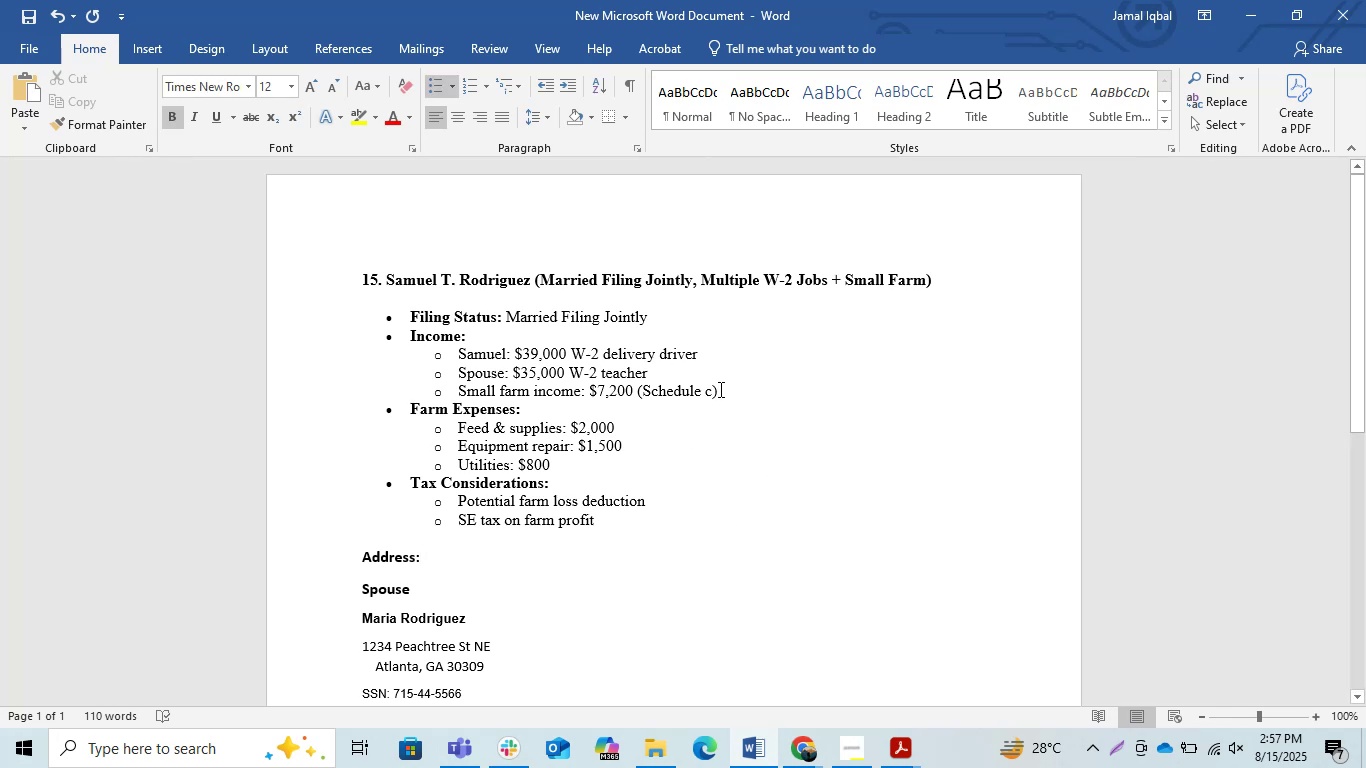 
left_click([712, 389])
 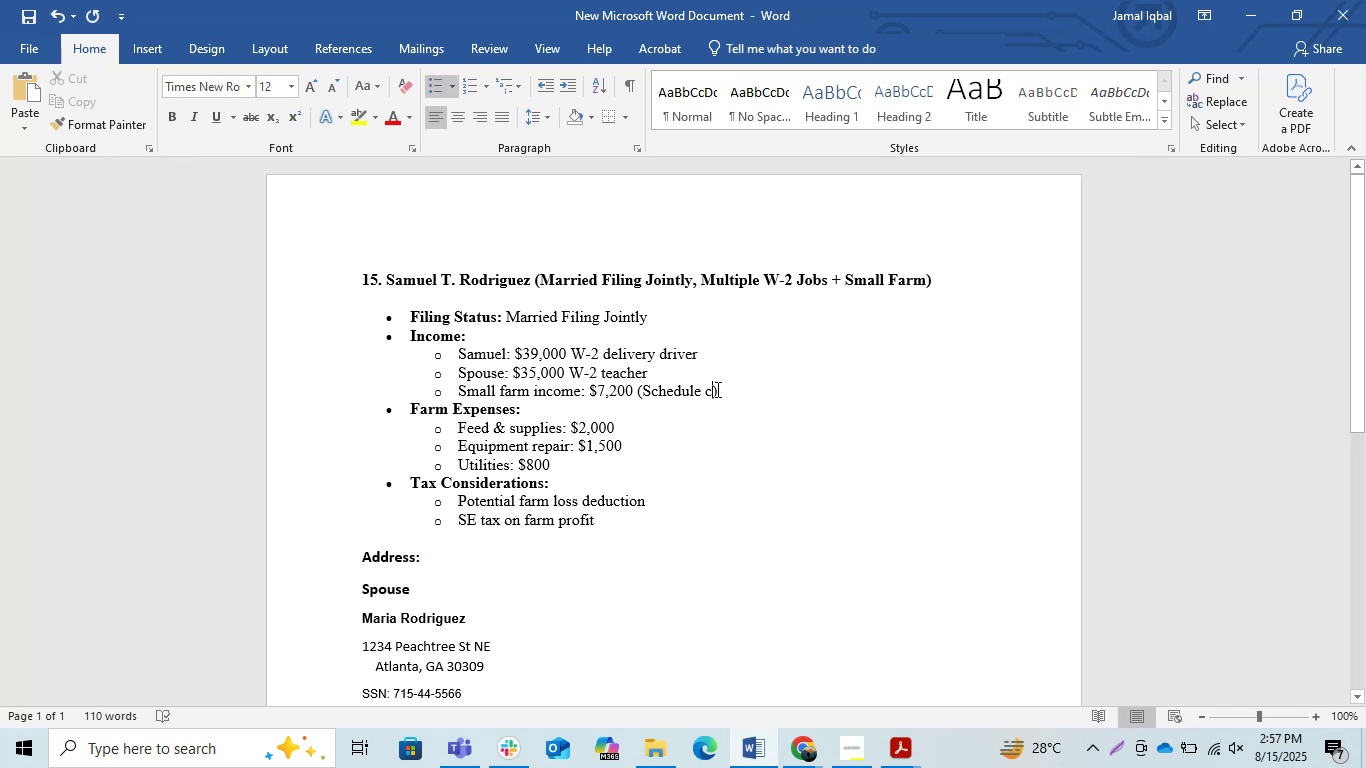 
key(Backspace)
 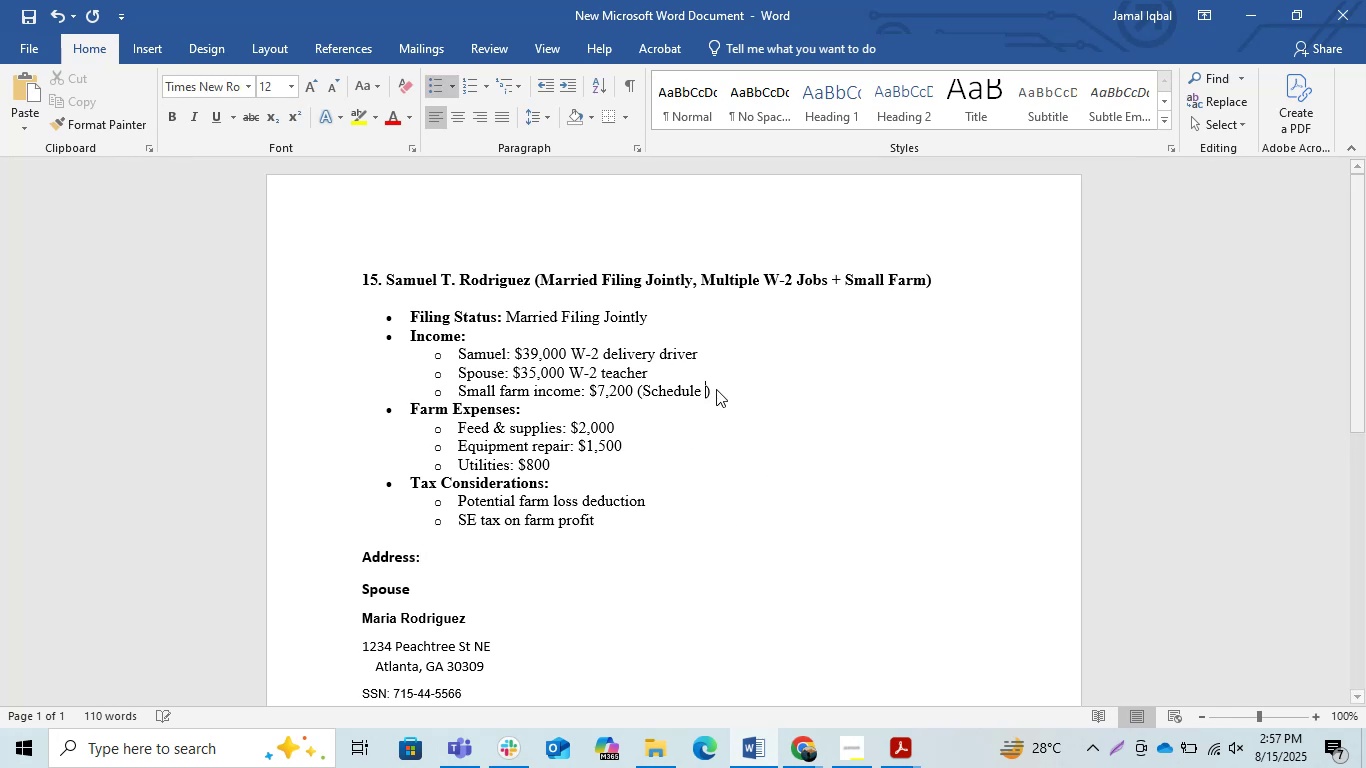 
key(Shift+ShiftLeft)
 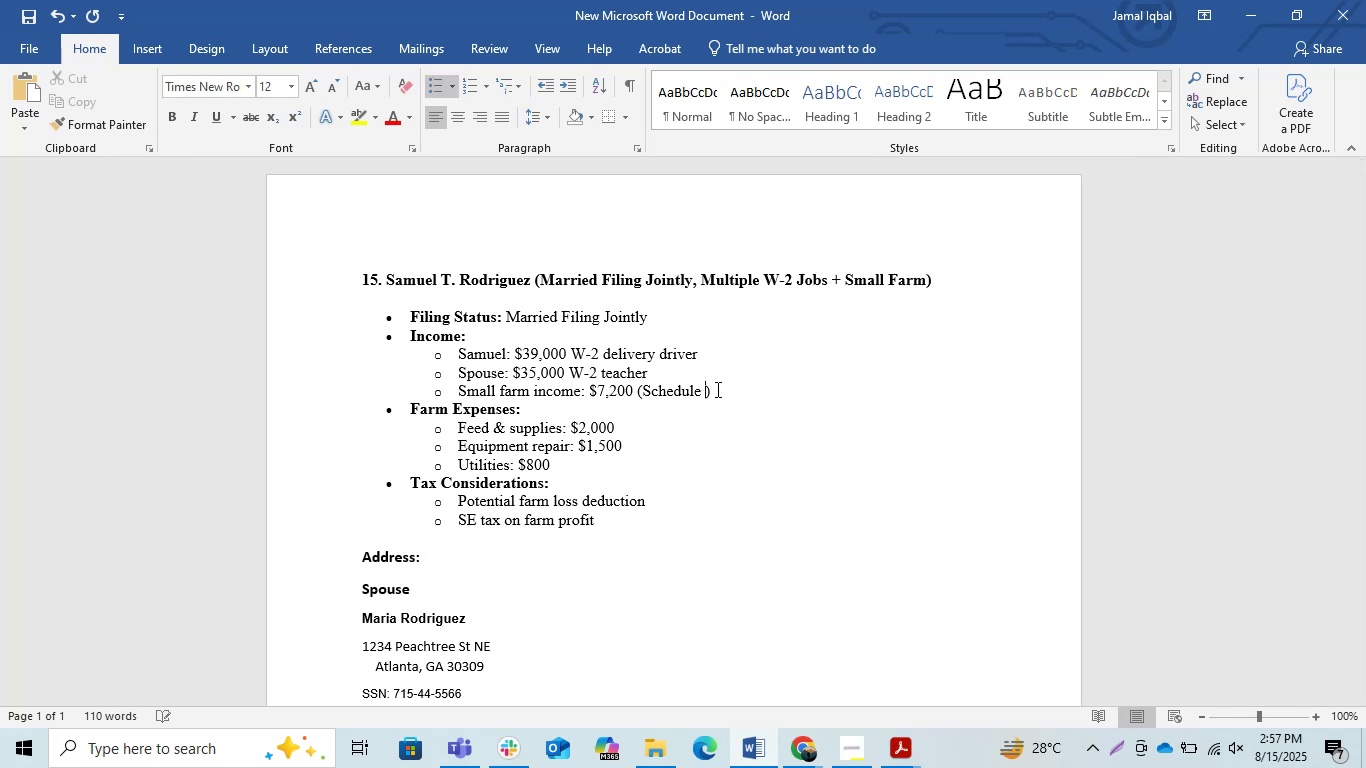 
key(Shift+C)
 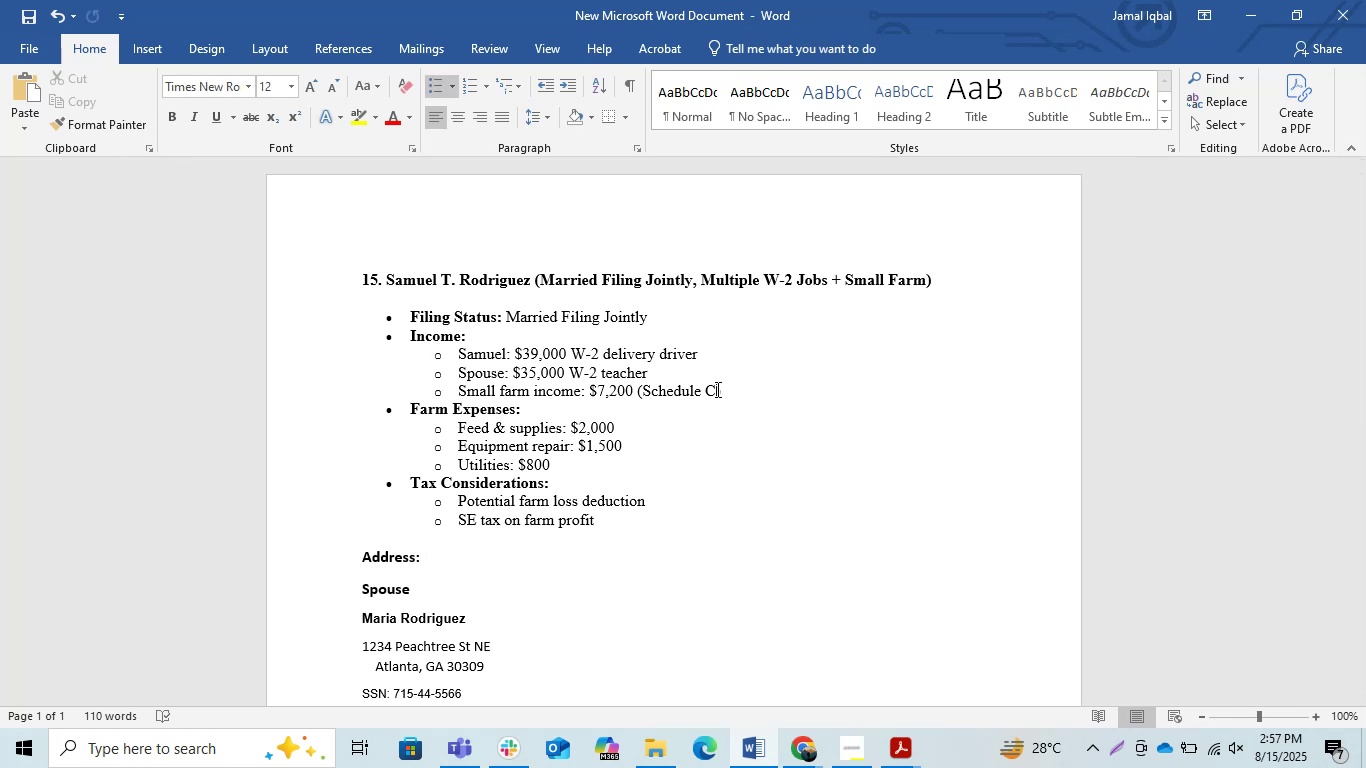 
left_click([527, 394])
 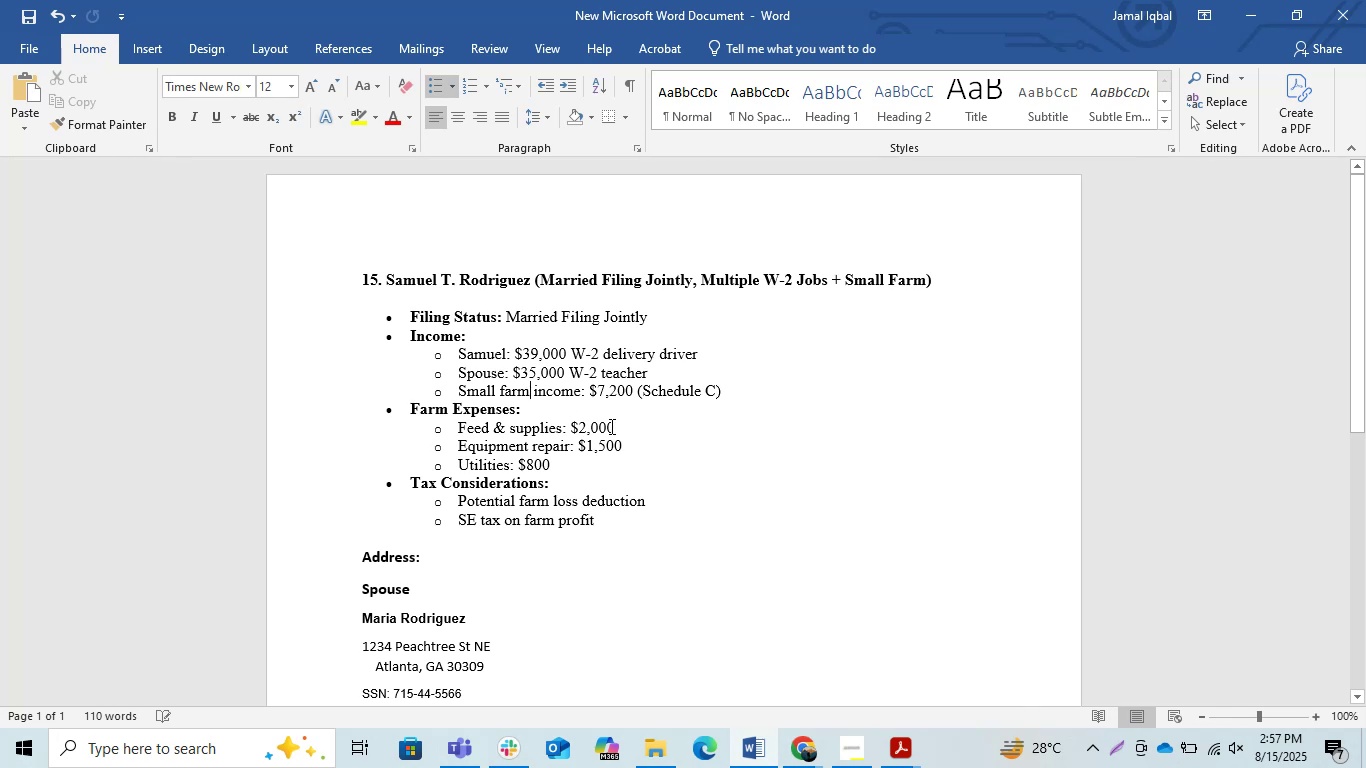 
key(Backspace)
key(Backspace)
key(Backspace)
key(Backspace)
key(Backspace)
key(Backspace)
key(Backspace)
key(Backspace)
key(Backspace)
key(Backspace)
type(Business )
 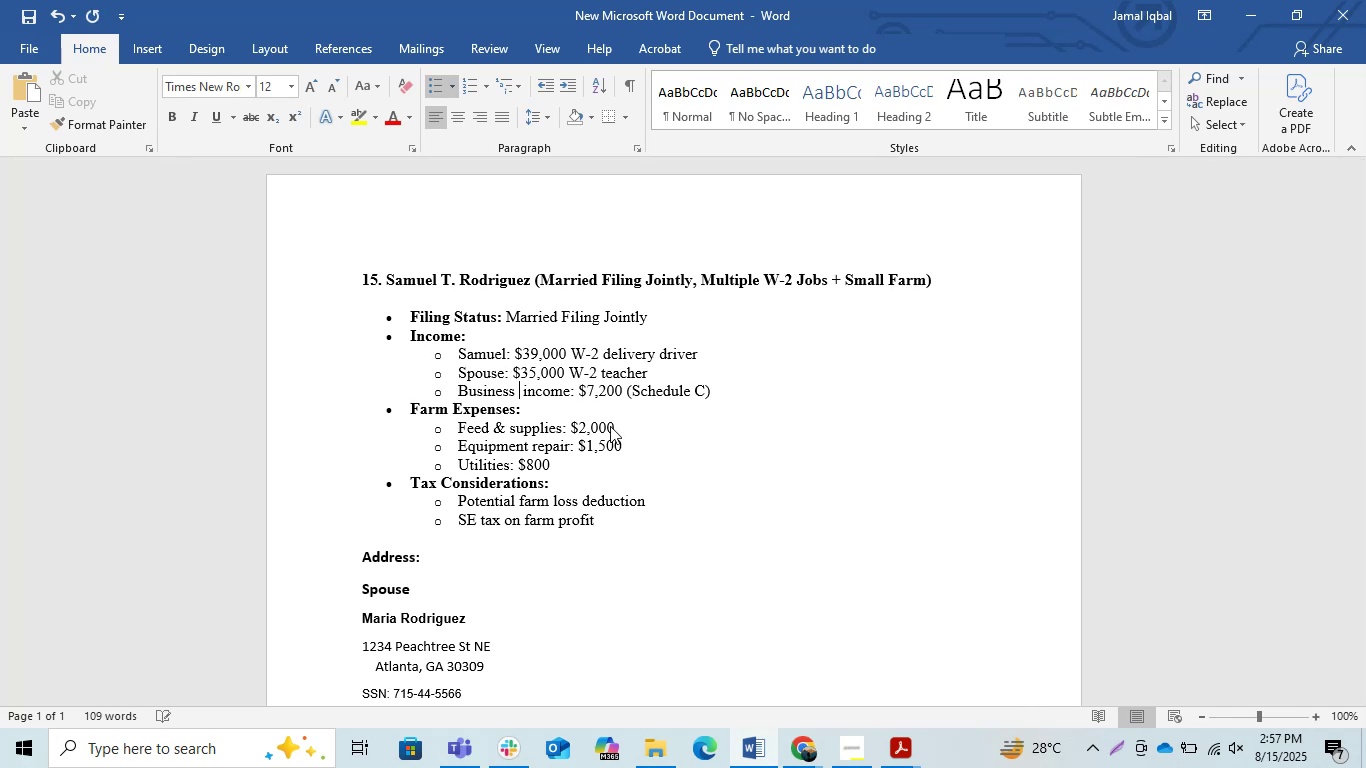 
key(Space)
 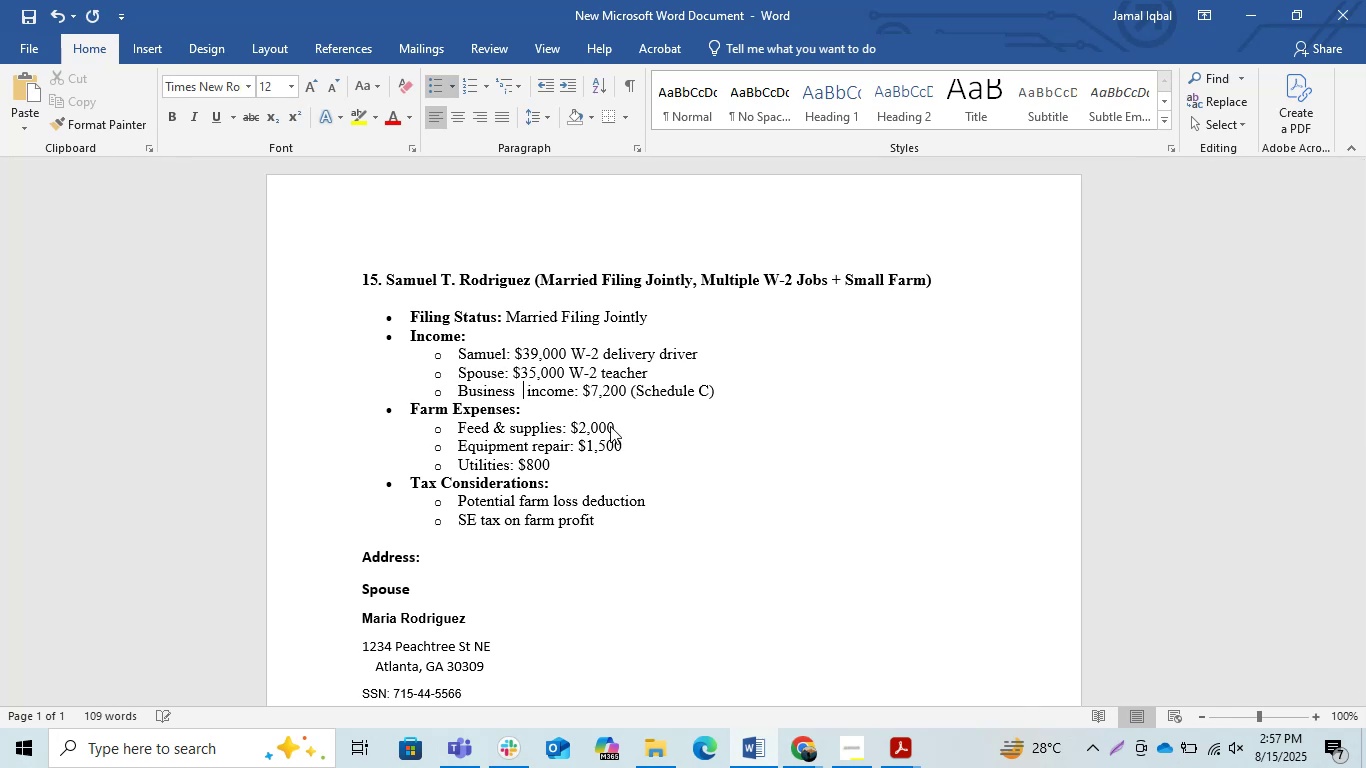 
key(Space)
 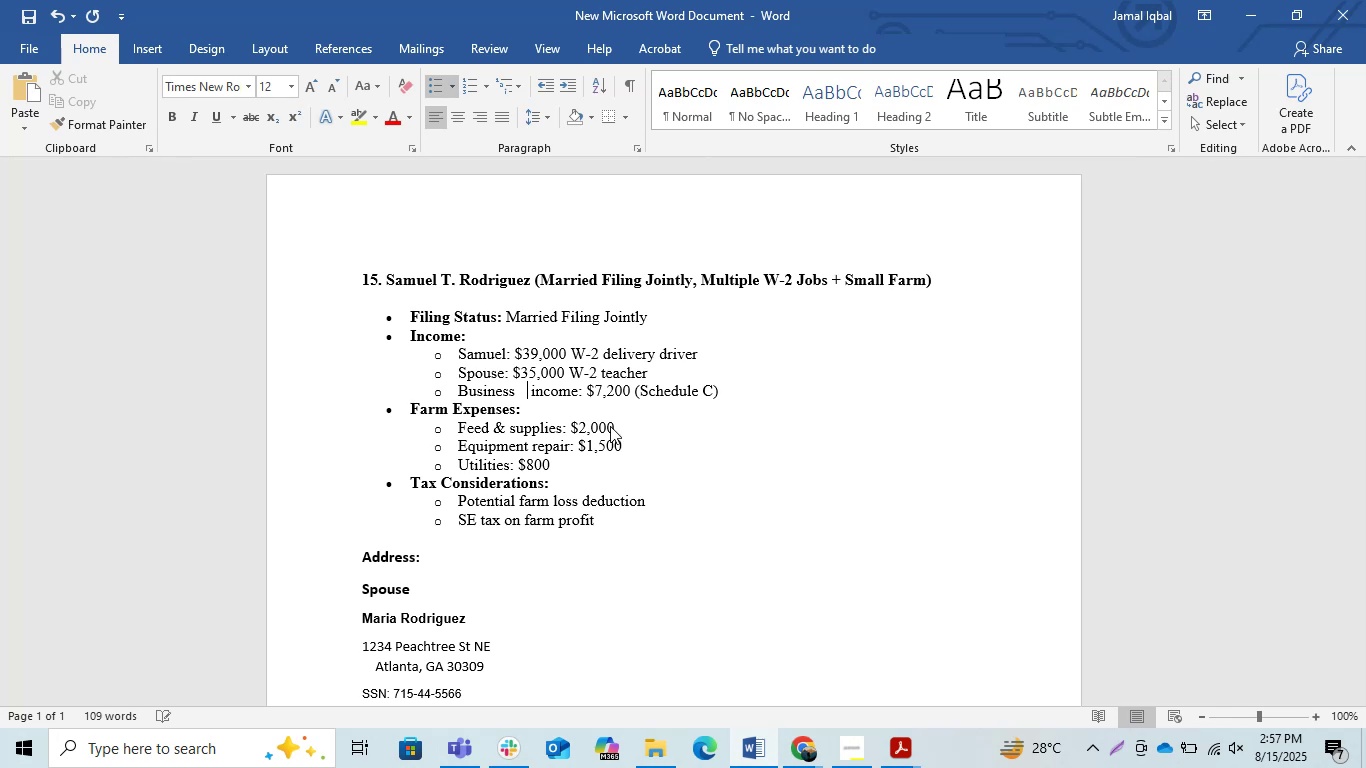 
key(Space)
 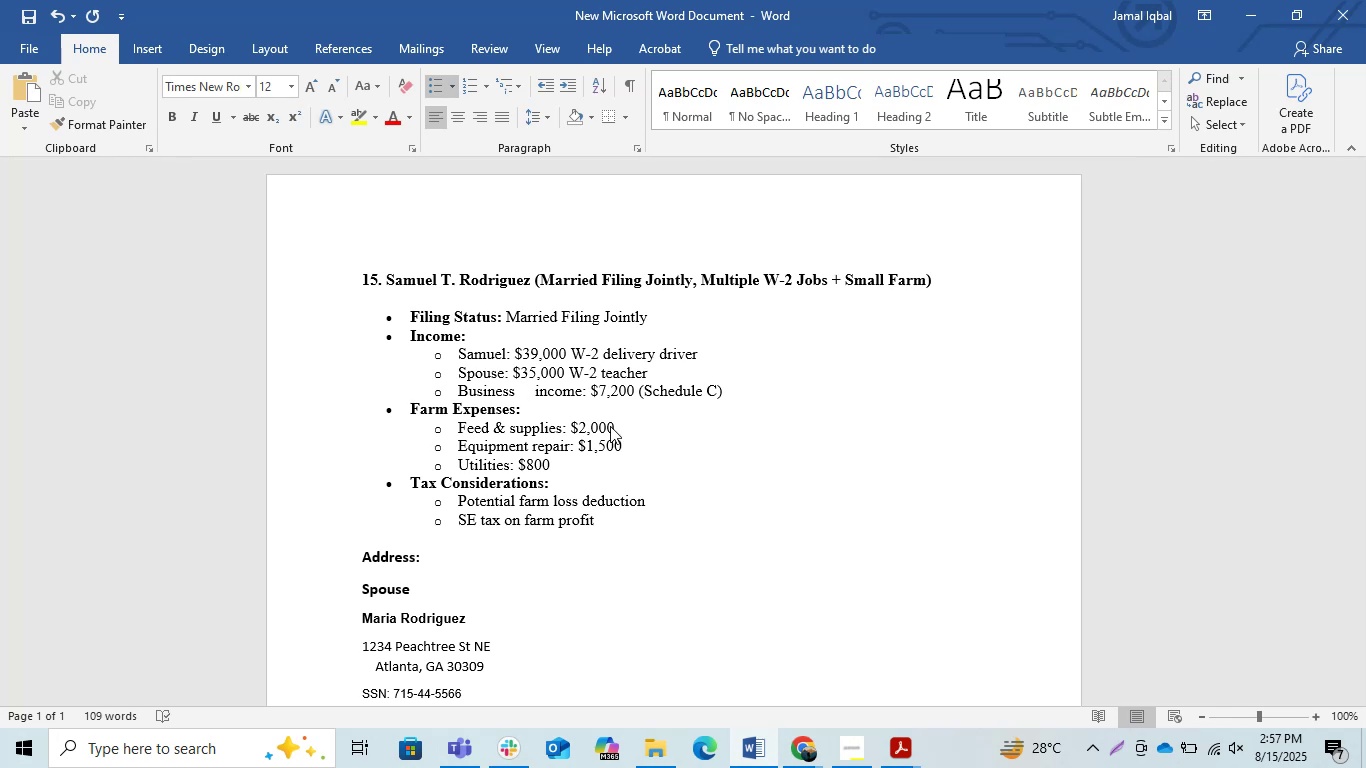 
key(Backspace)
 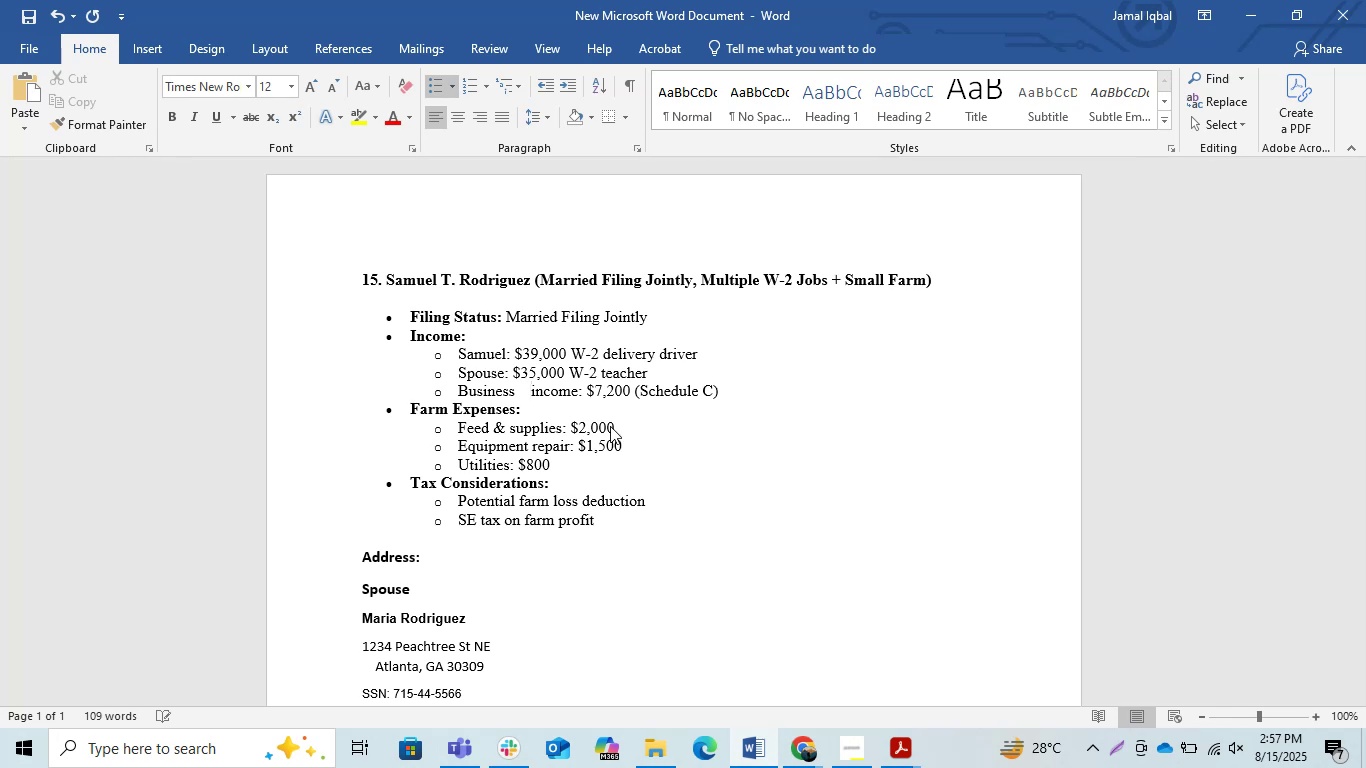 
key(Backspace)
 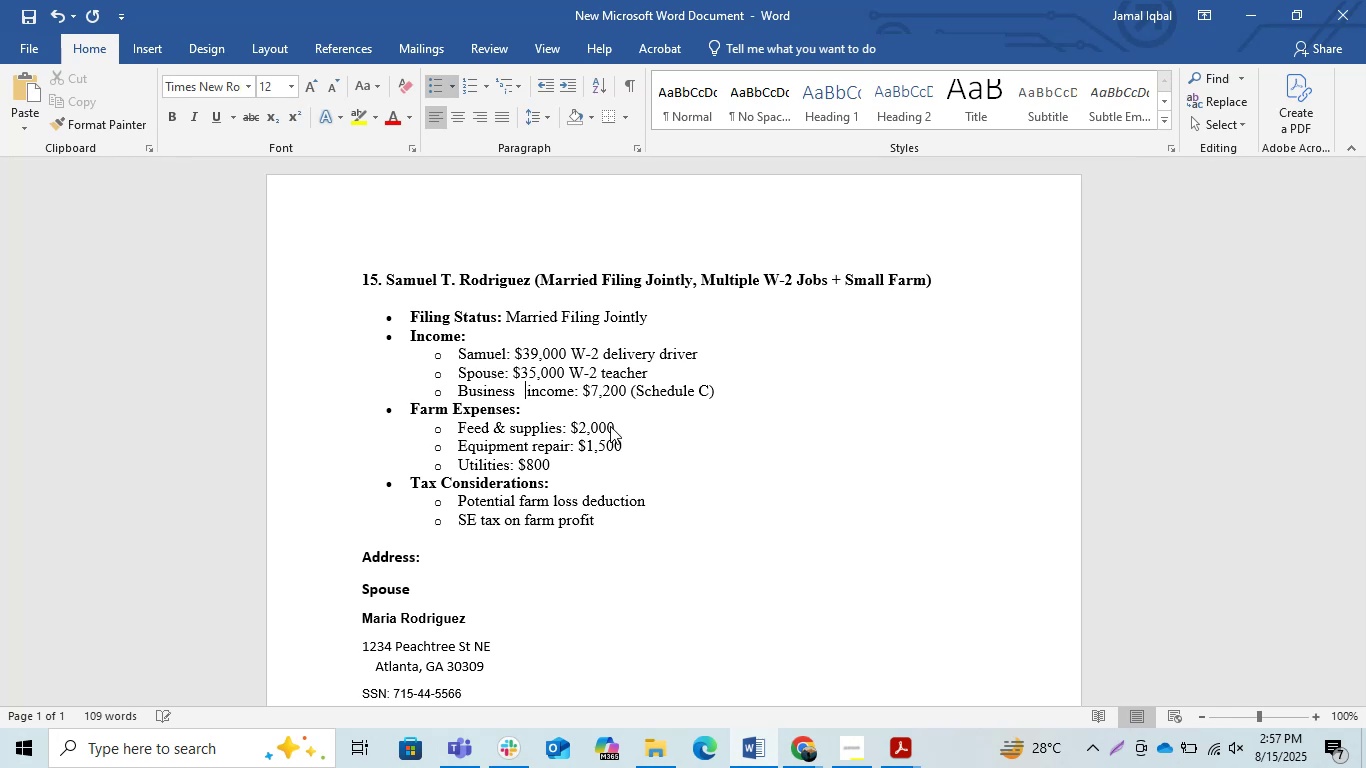 
key(Backspace)
 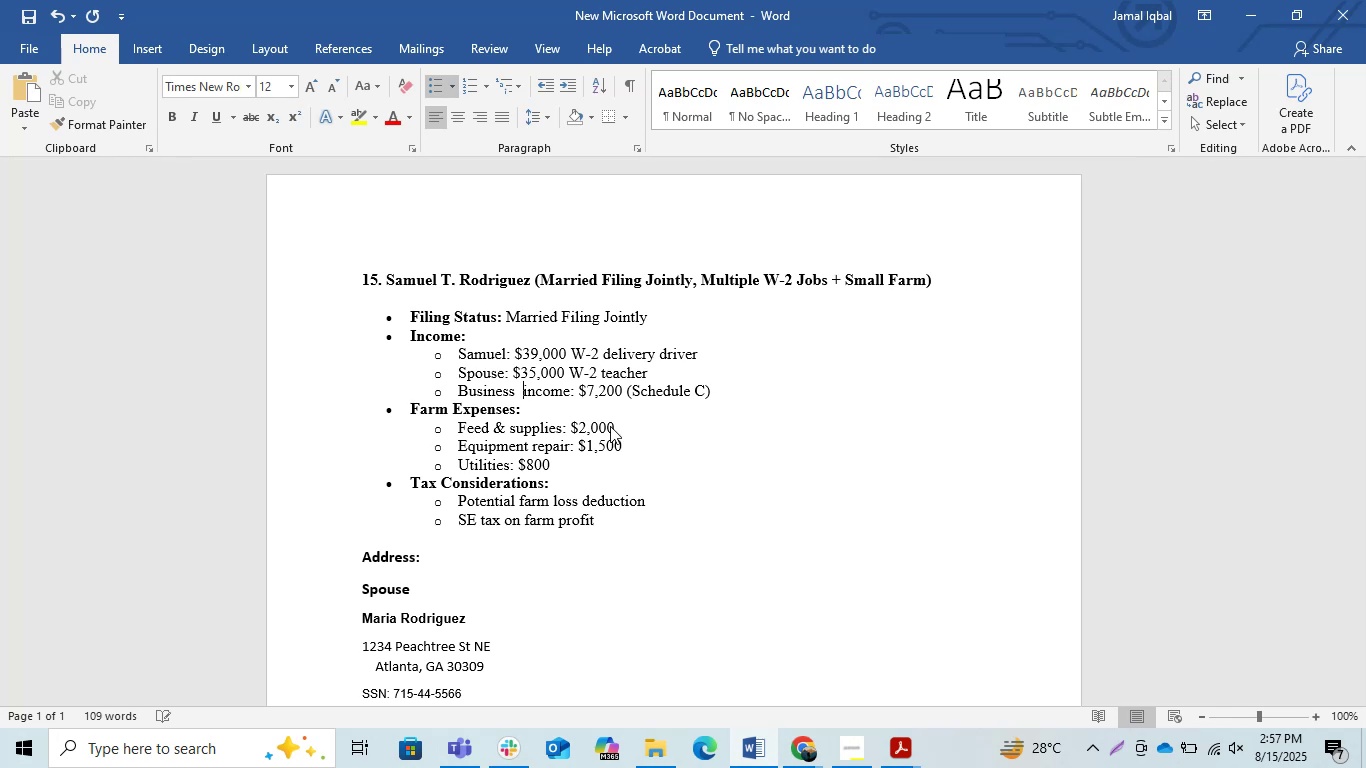 
key(Backspace)
 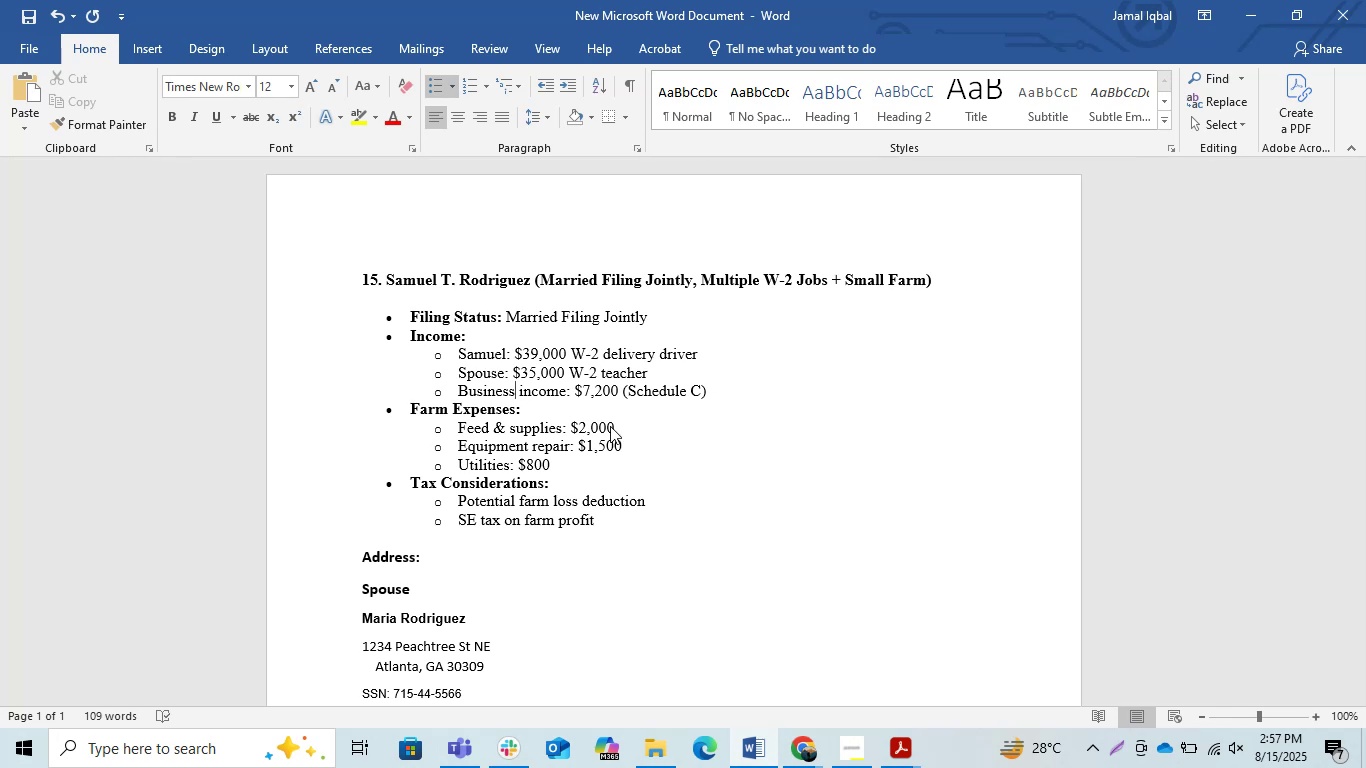 
left_click([810, 767])
 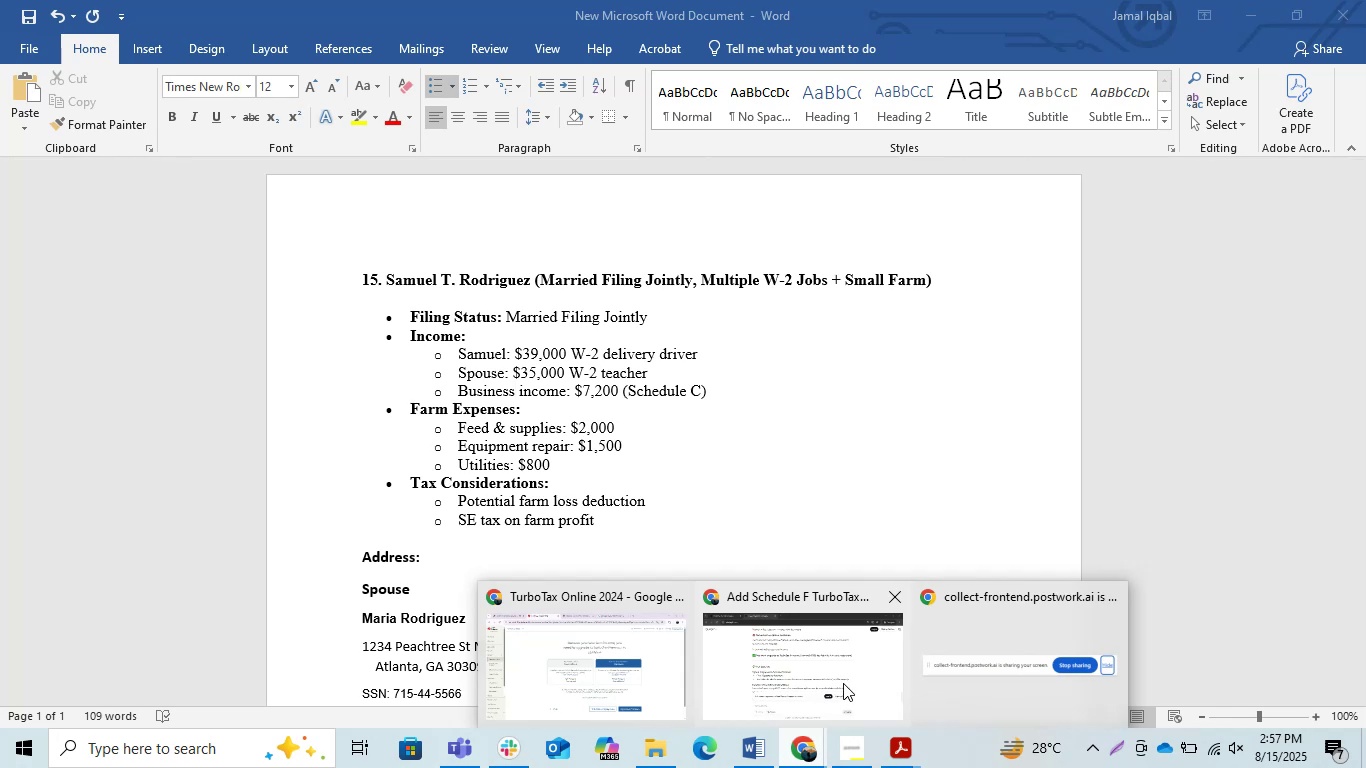 
left_click([804, 663])
 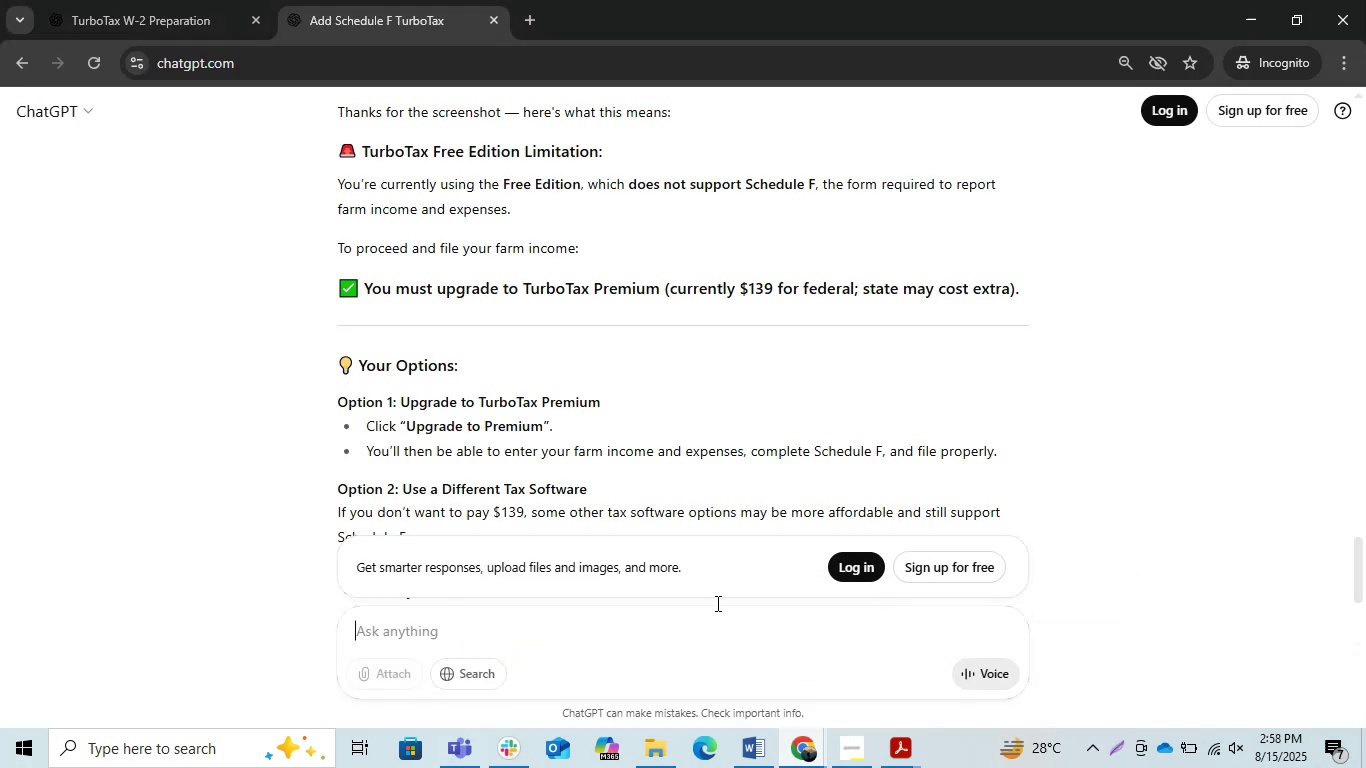 
scroll: coordinate [720, 577], scroll_direction: down, amount: 1.0
 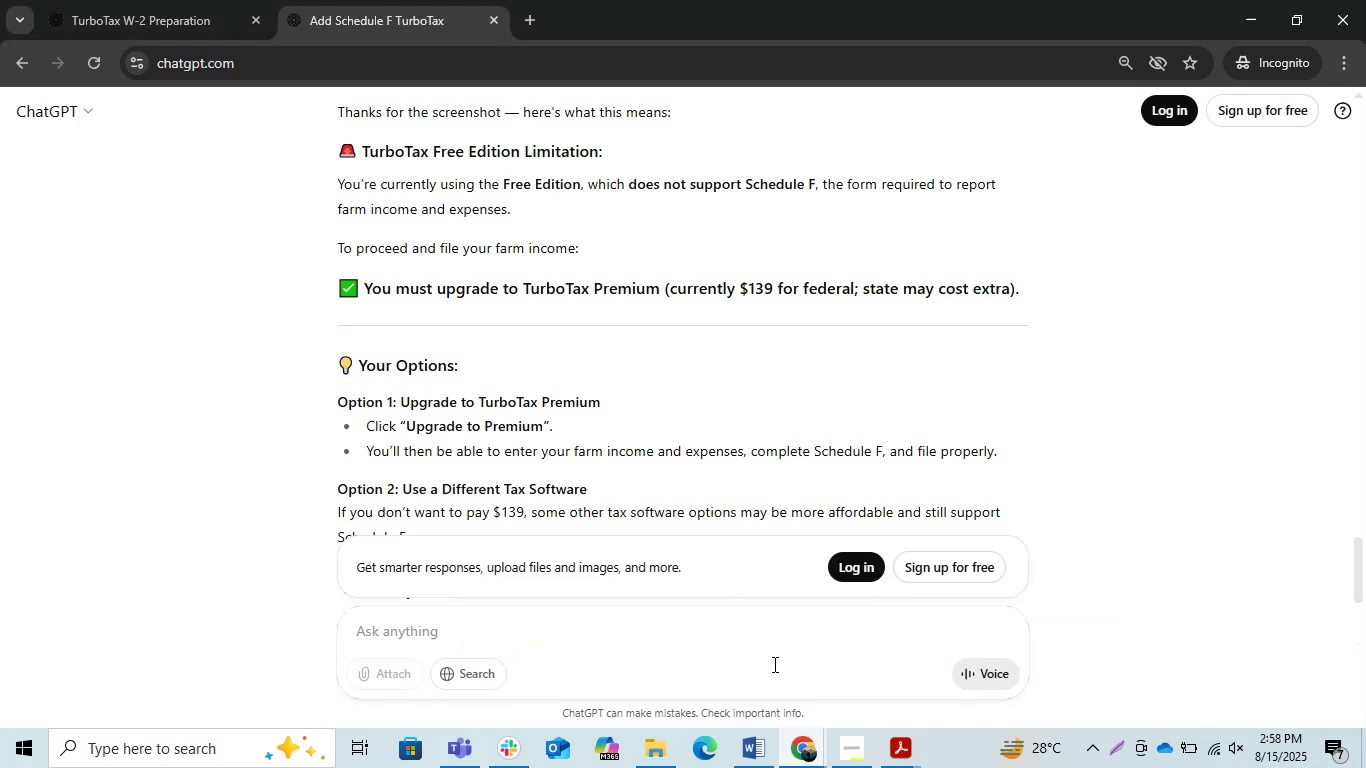 
left_click([745, 678])
 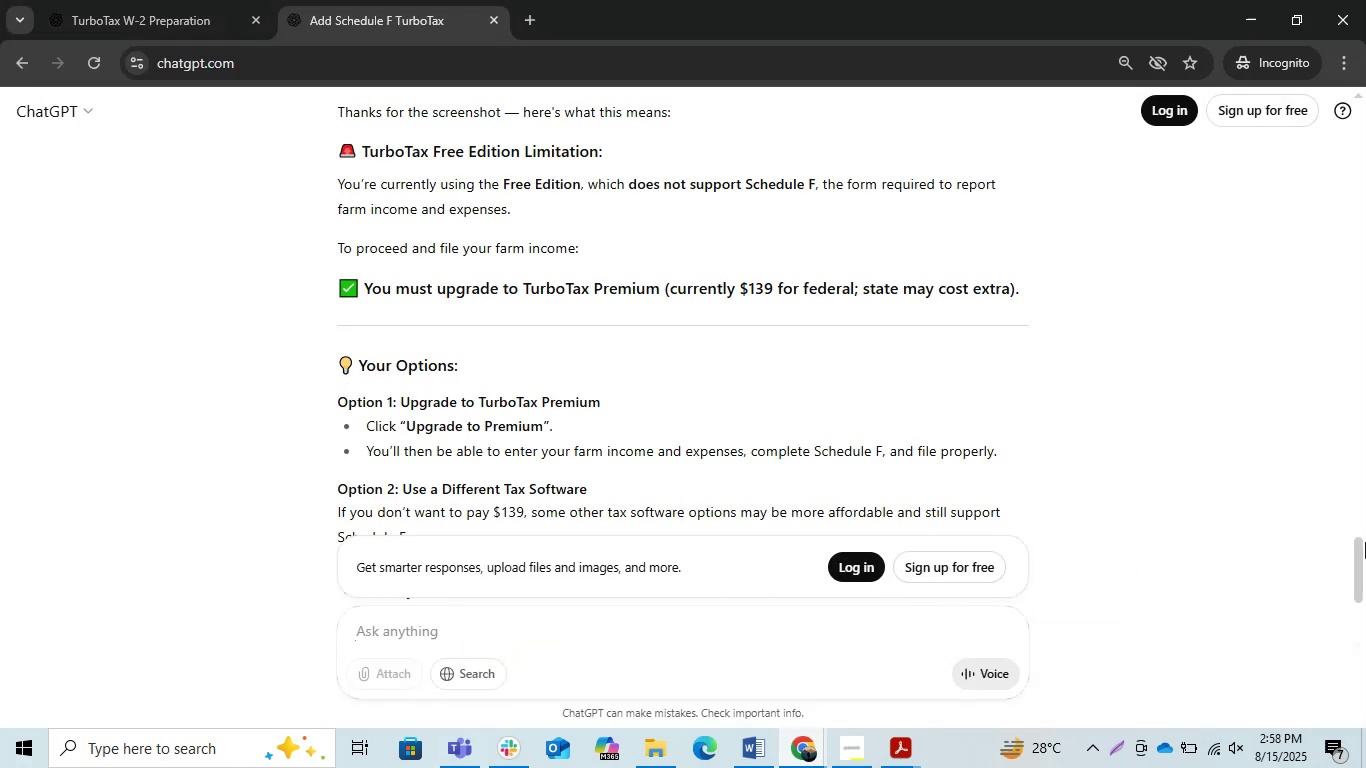 
type(okm for this we have des)
key(Backspace)
type(cidede )
key(Backspace)
type(d to move this to schedule c business inncome )
 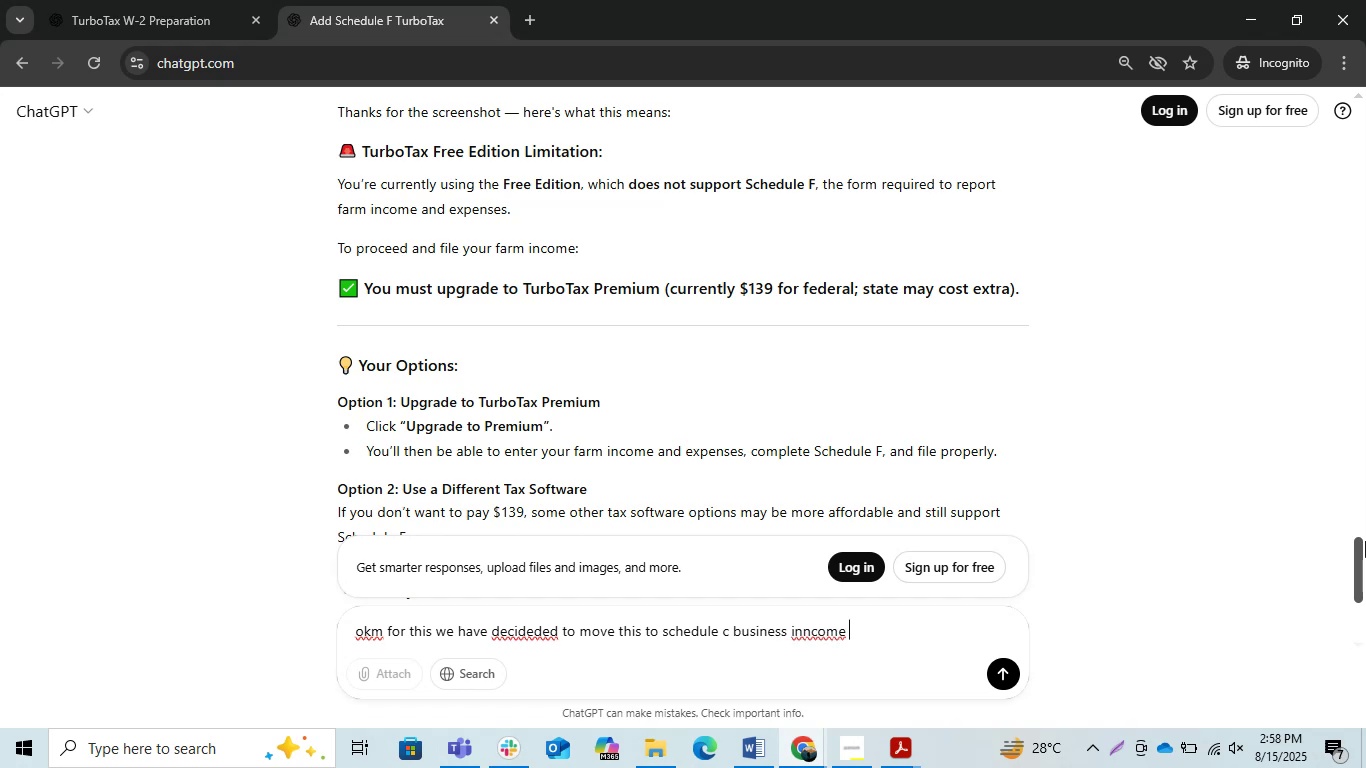 
key(Enter)
 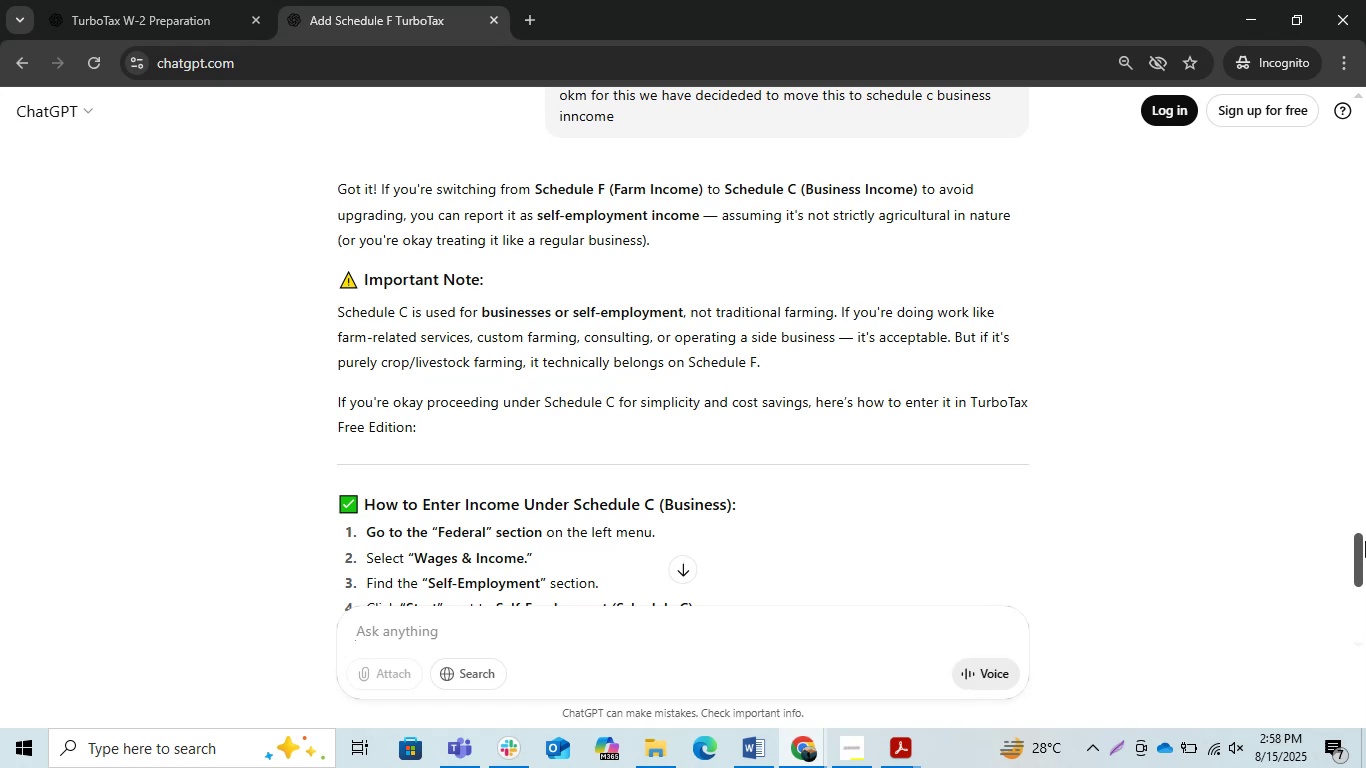 
wait(12.23)
 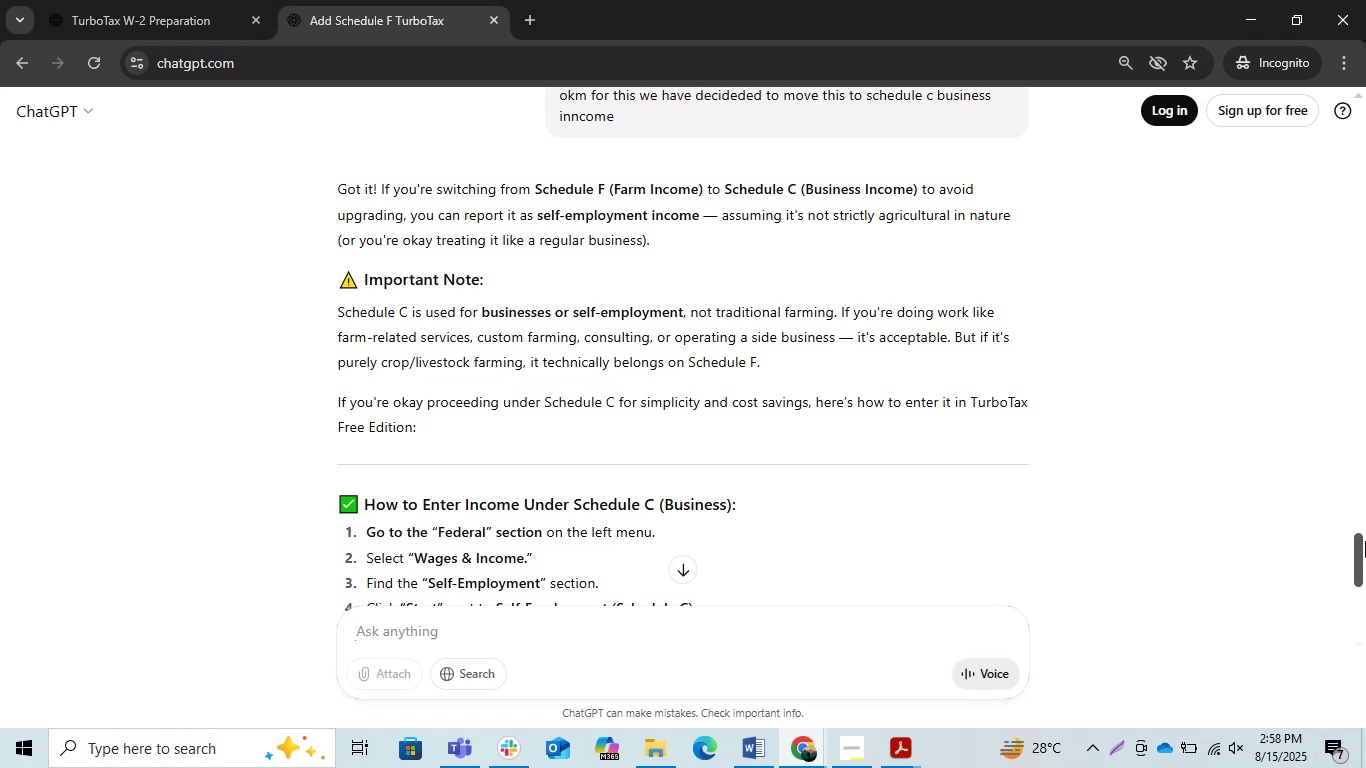 
scroll: coordinate [837, 427], scroll_direction: down, amount: 1.0
 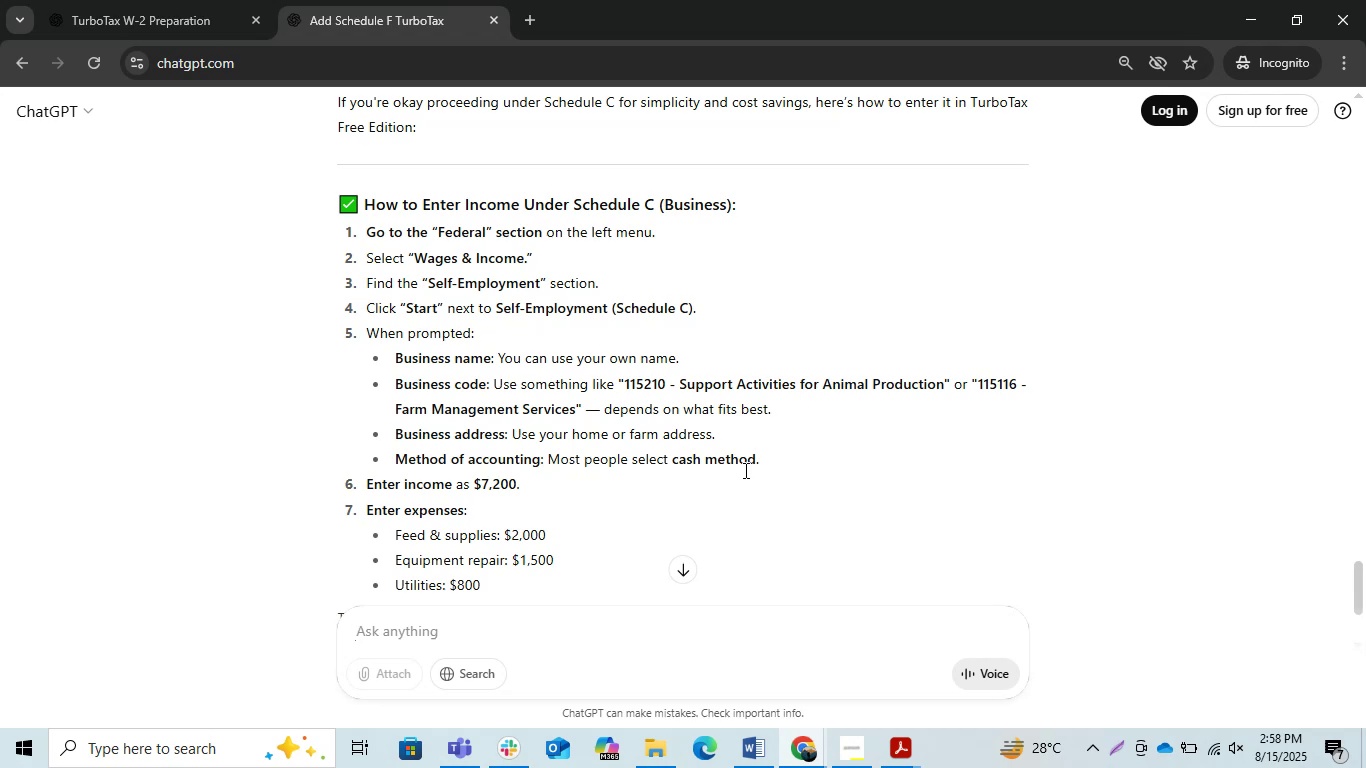 
left_click([139, 0])
 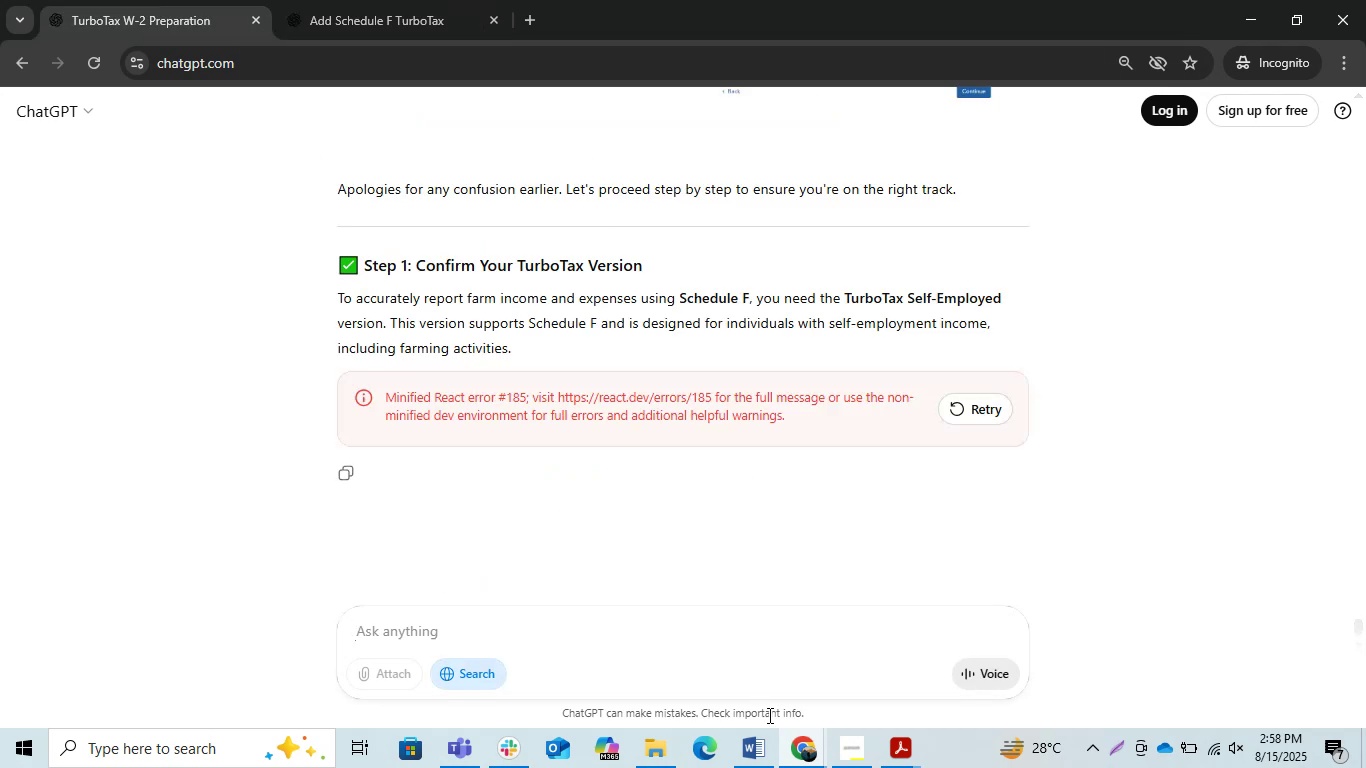 
left_click([808, 762])
 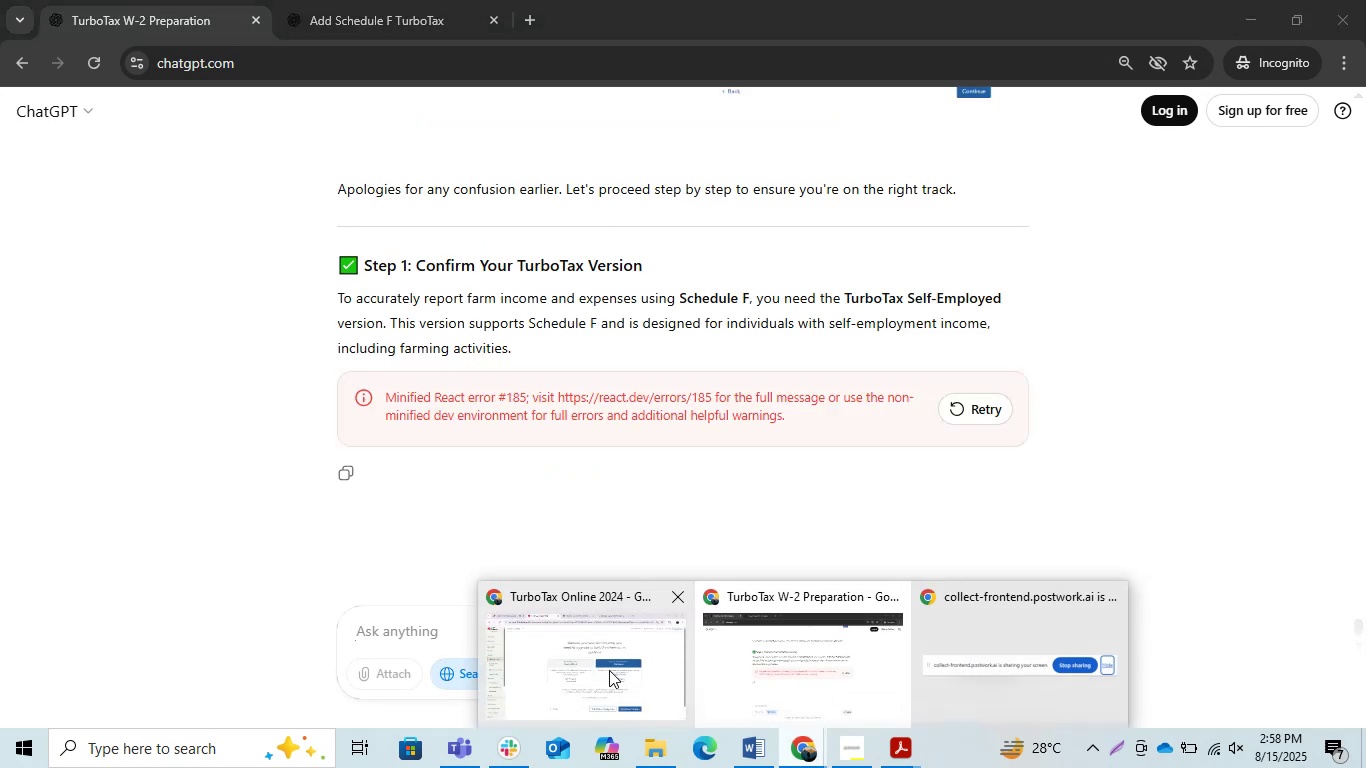 
left_click([593, 672])
 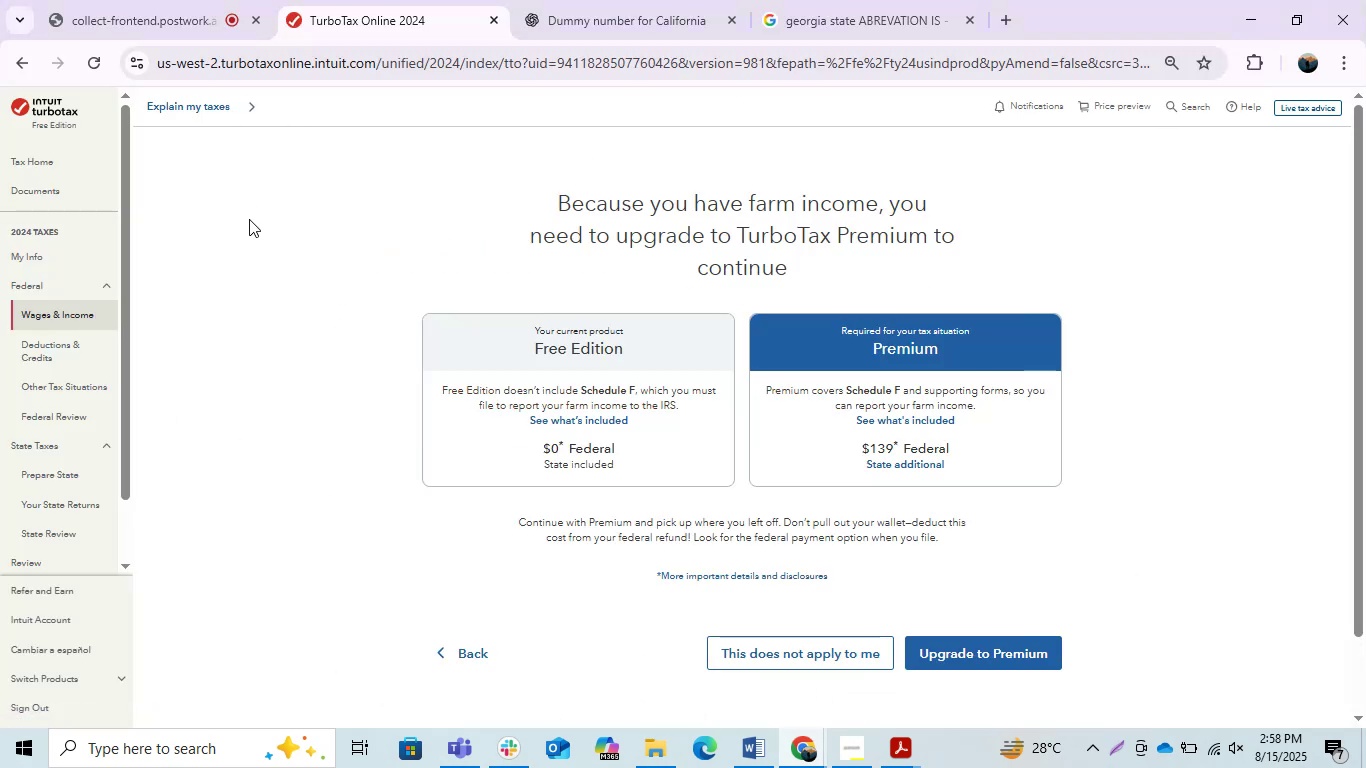 
scroll: coordinate [386, 236], scroll_direction: down, amount: 2.0
 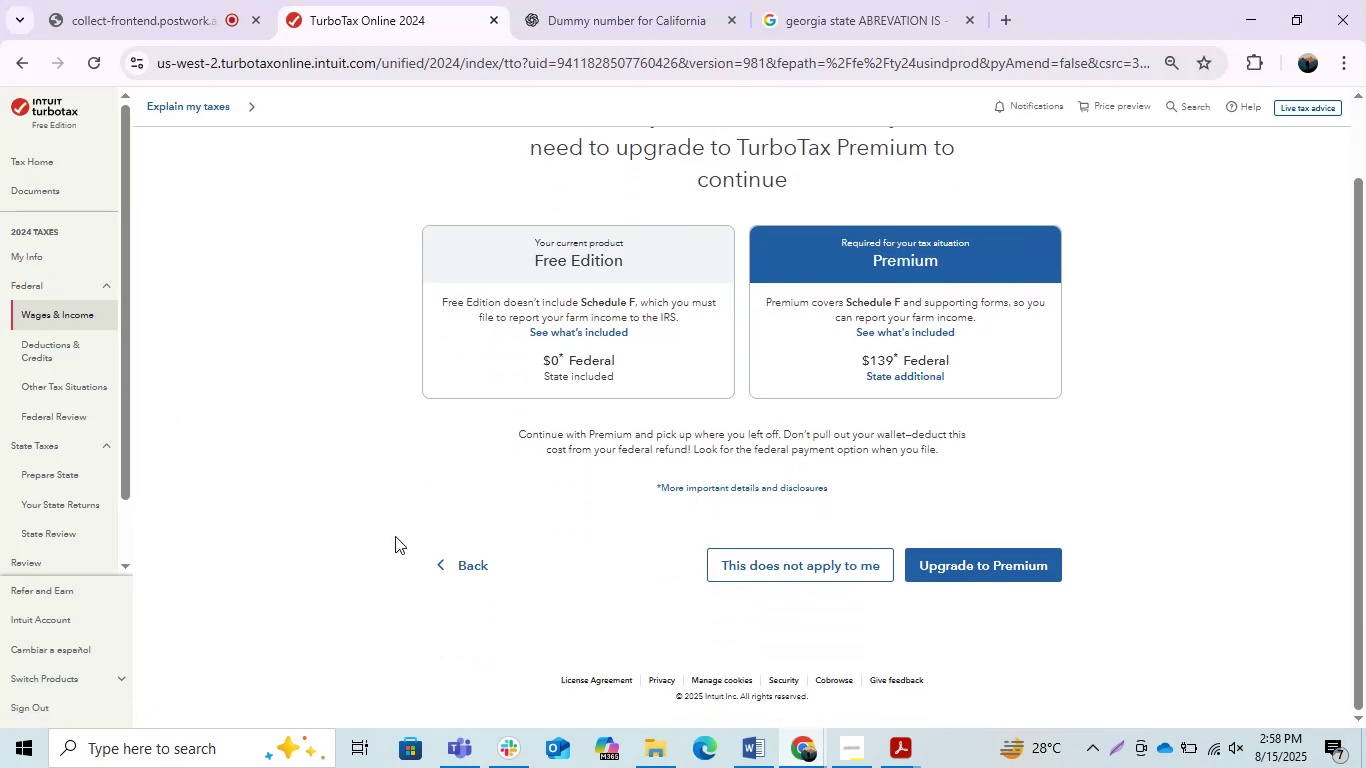 
left_click([459, 579])
 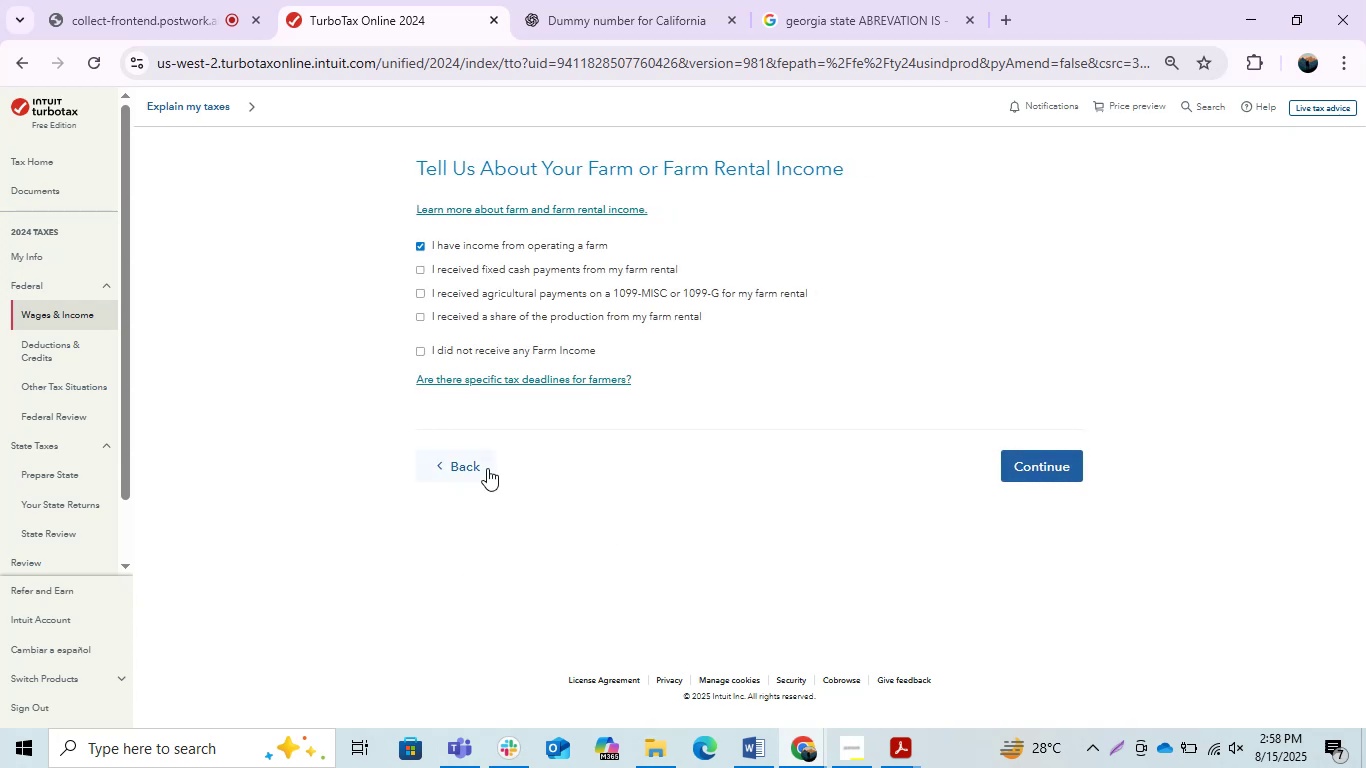 
left_click([443, 464])
 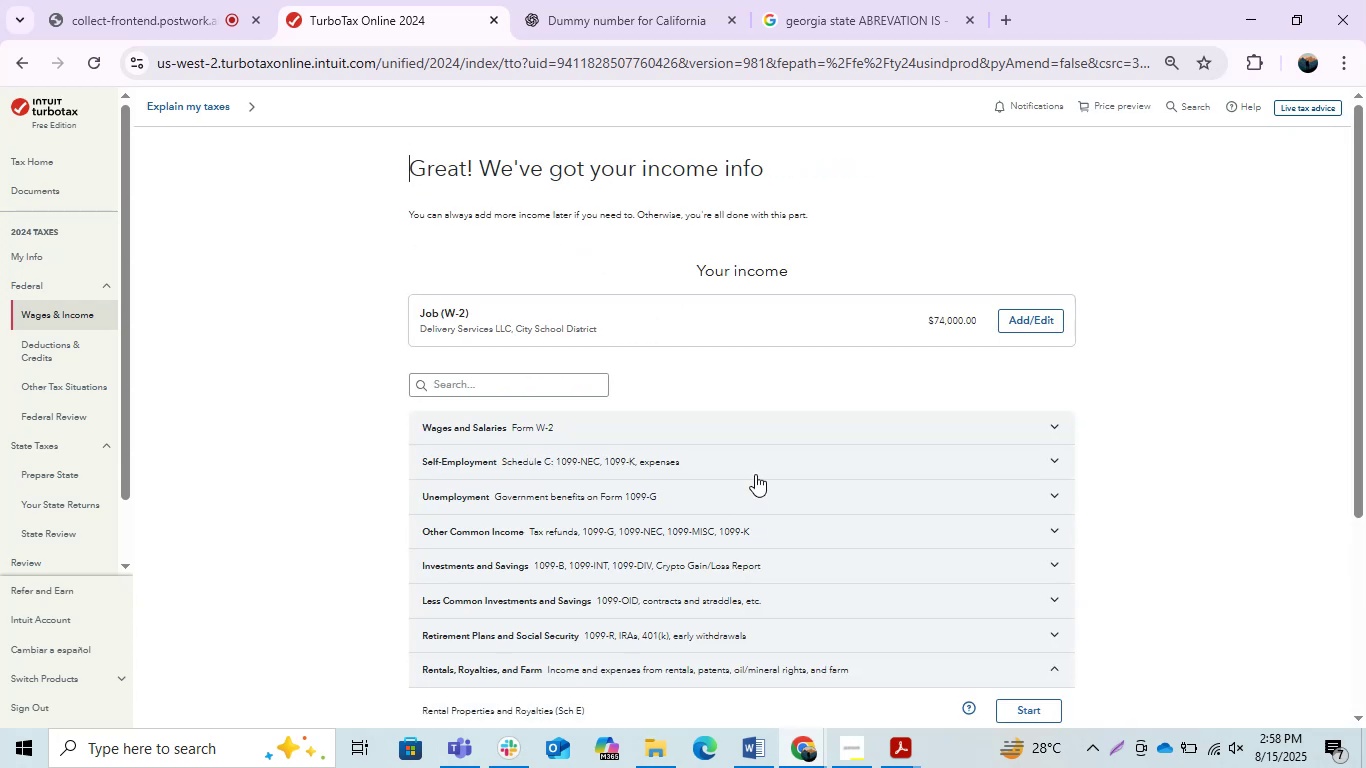 
left_click([728, 436])
 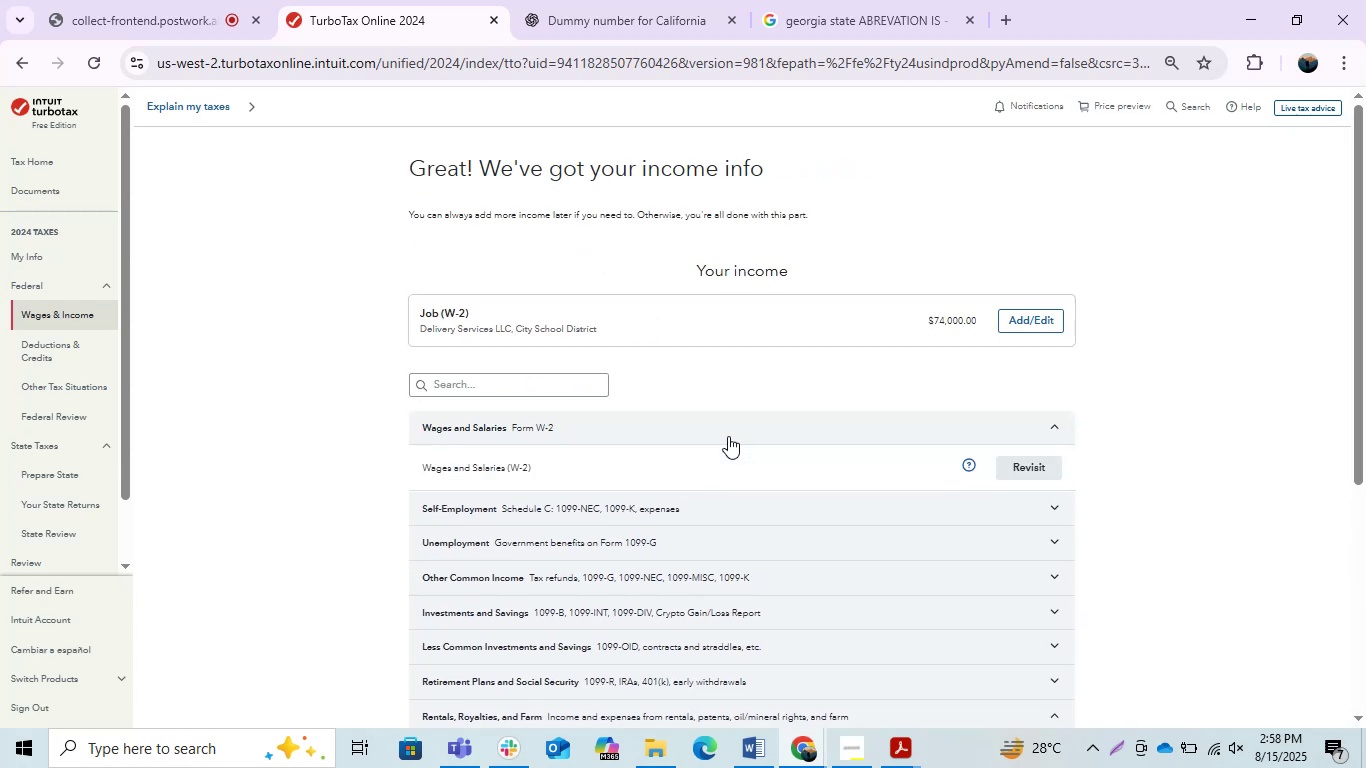 
left_click([728, 436])
 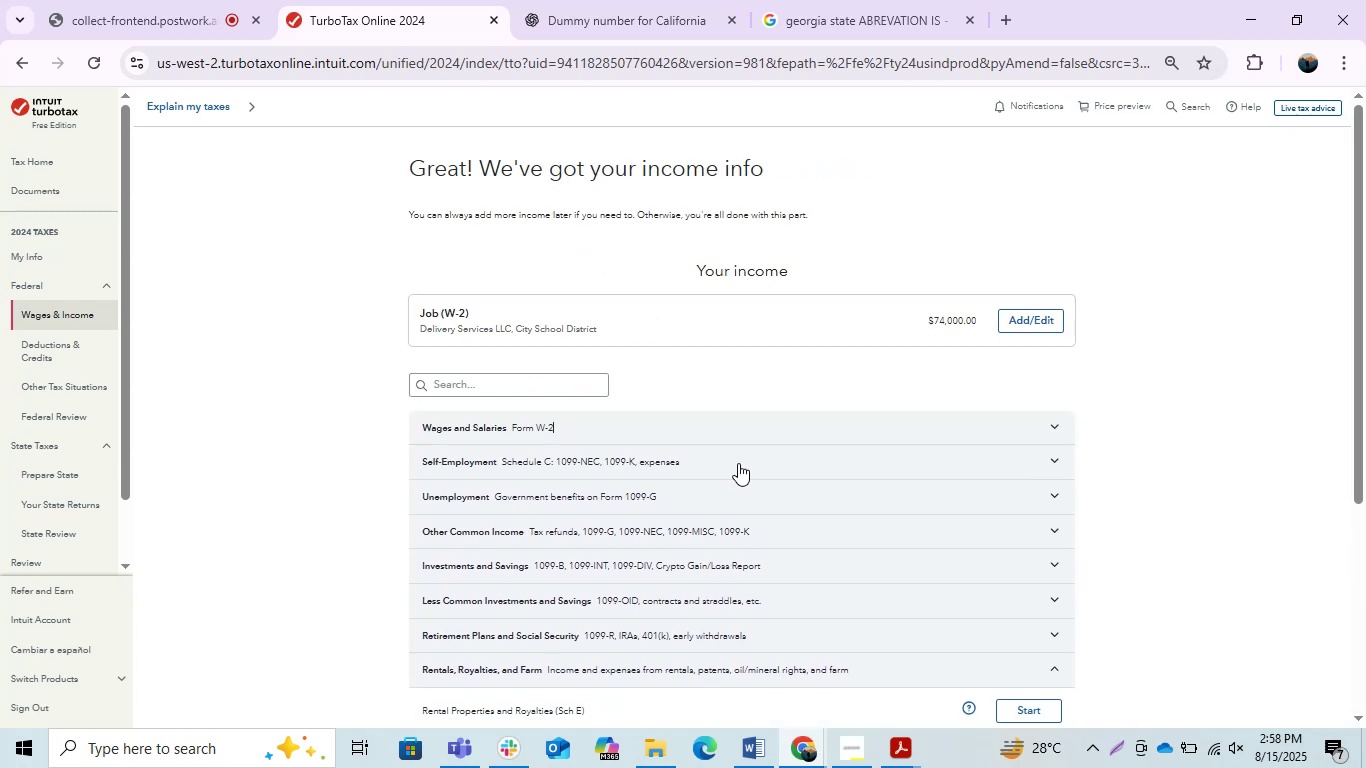 
left_click([738, 463])
 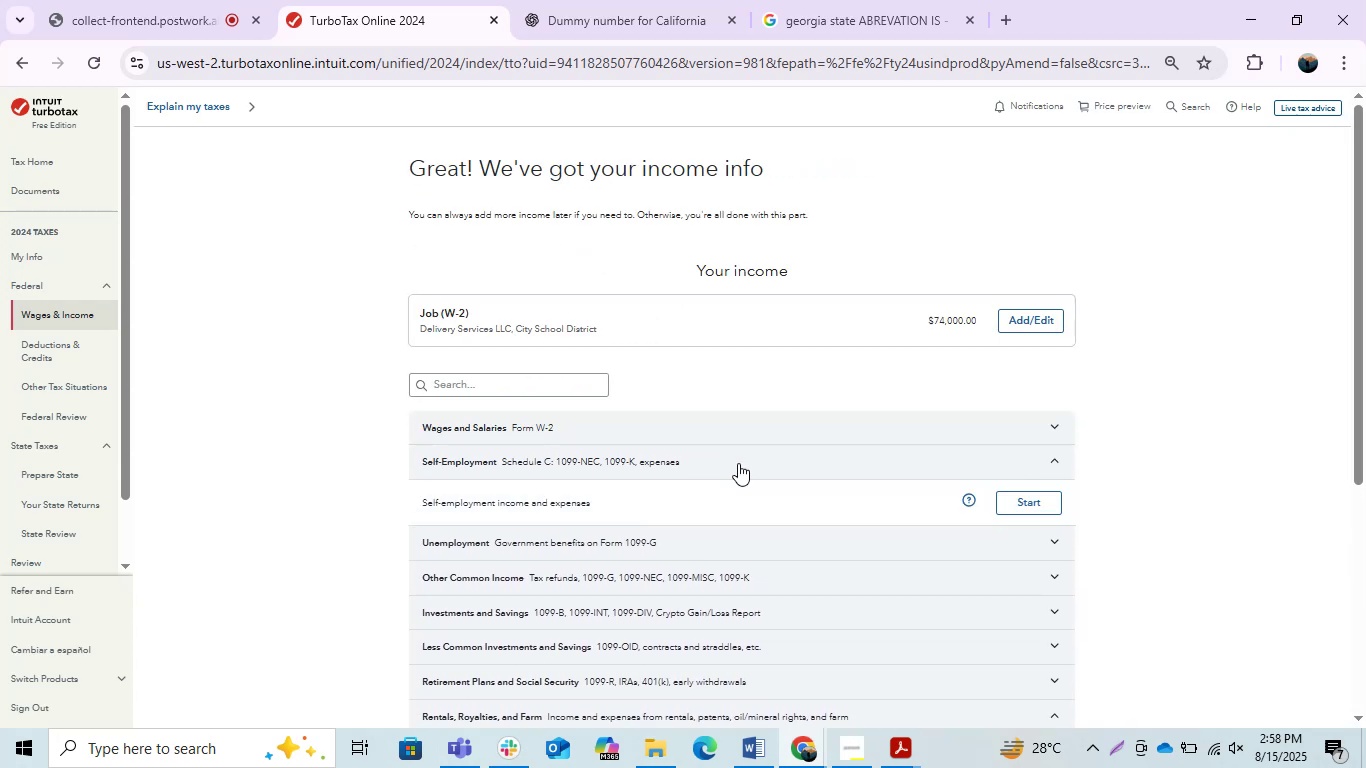 
left_click([738, 463])
 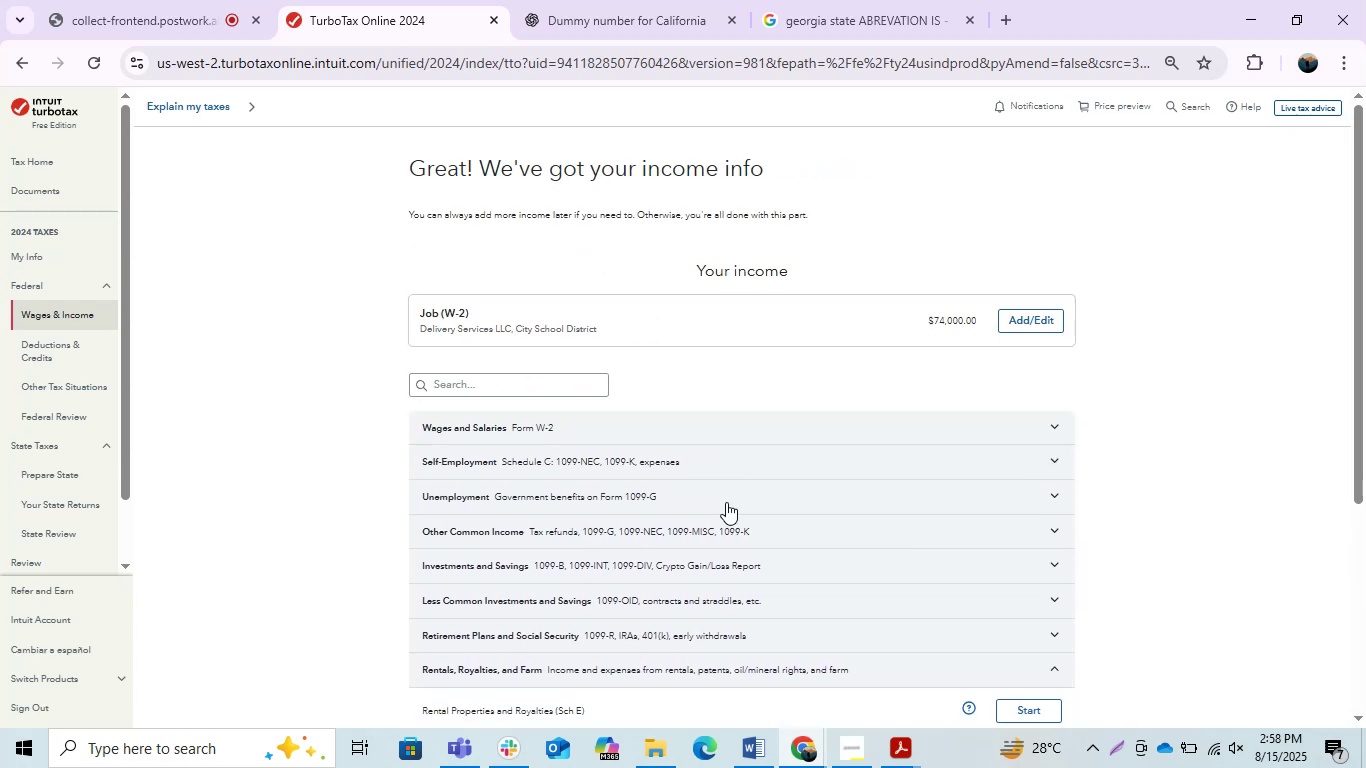 
left_click([726, 502])
 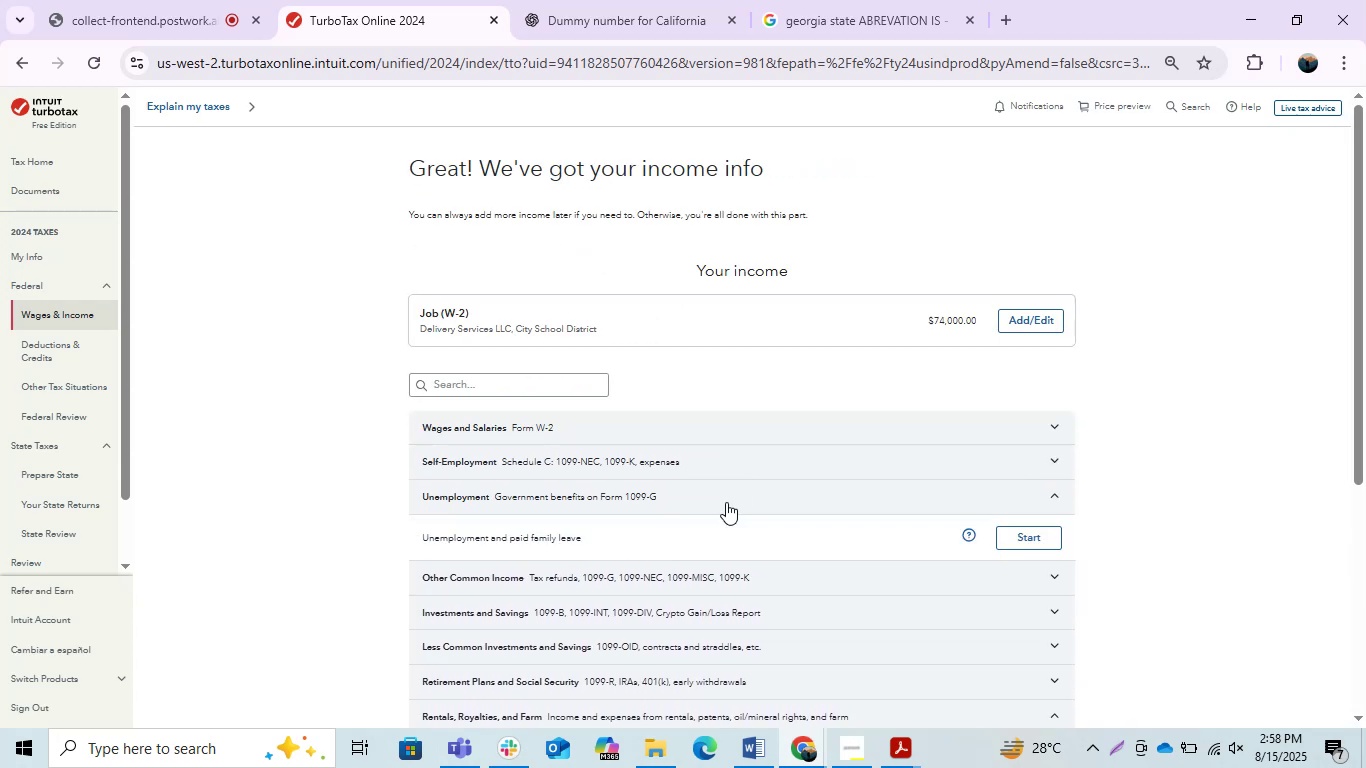 
left_click([726, 502])
 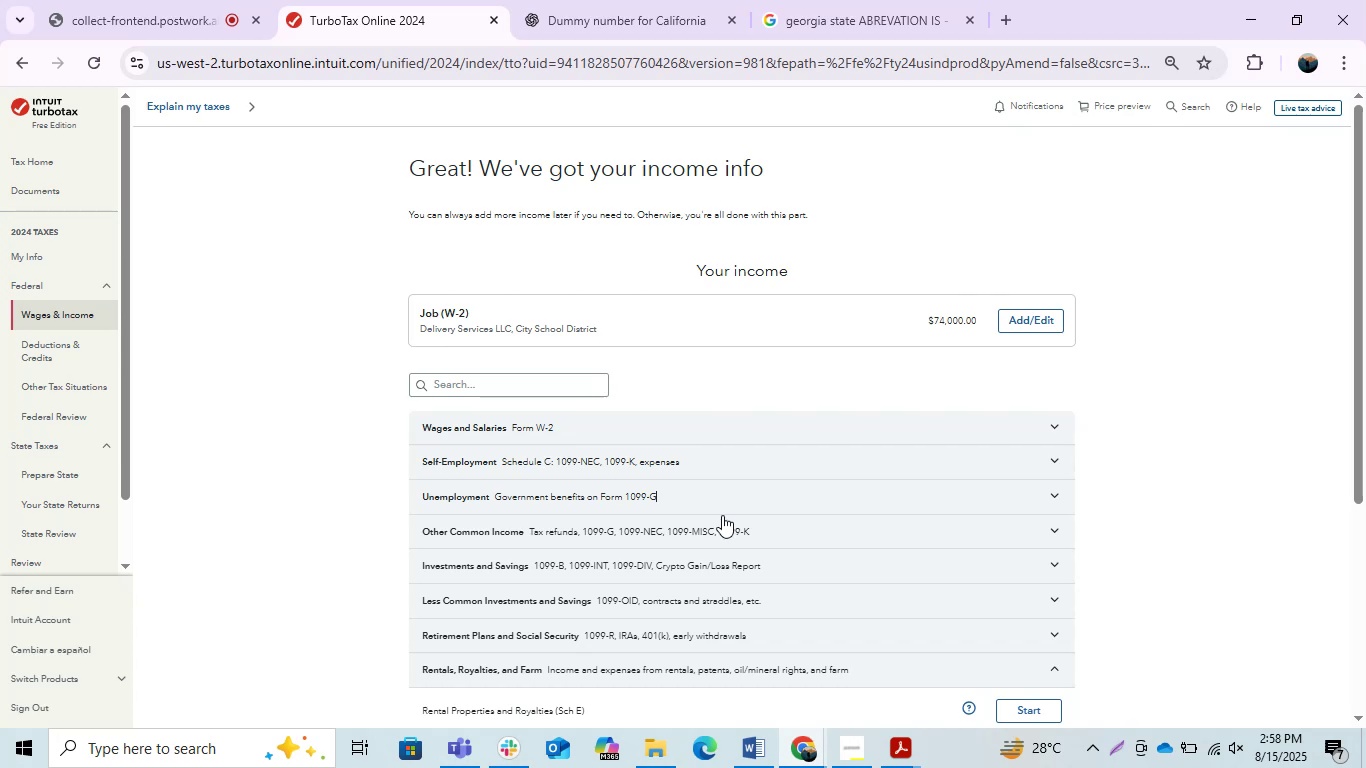 
left_click([711, 537])
 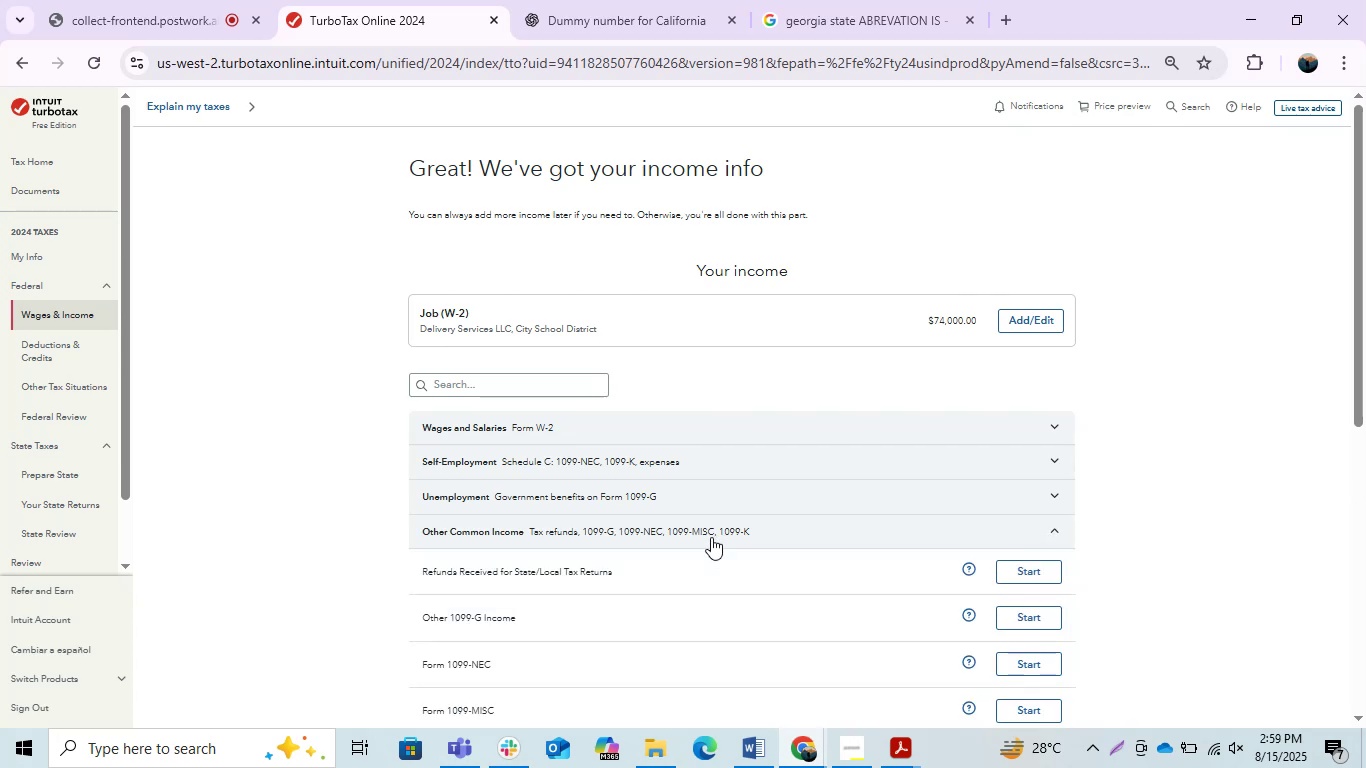 
scroll: coordinate [658, 412], scroll_direction: down, amount: 1.0
 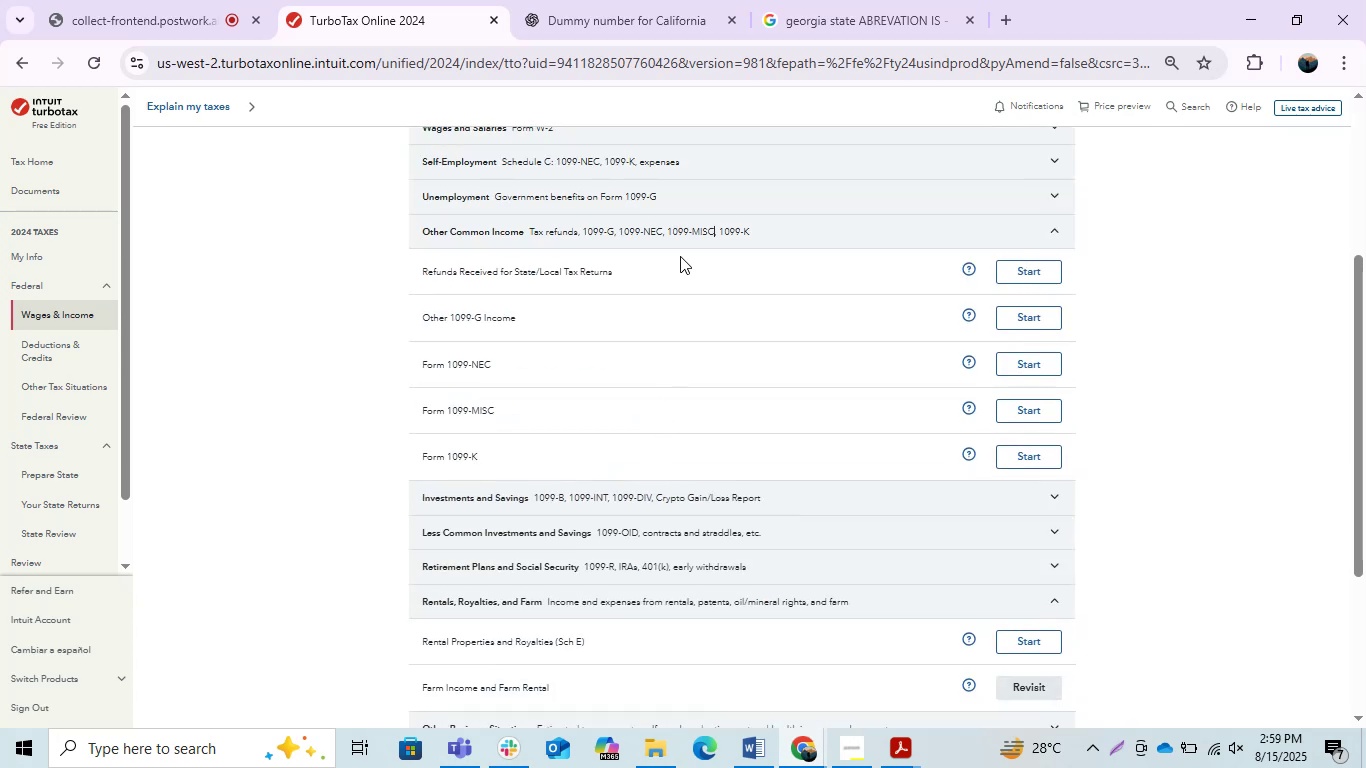 
left_click([683, 237])
 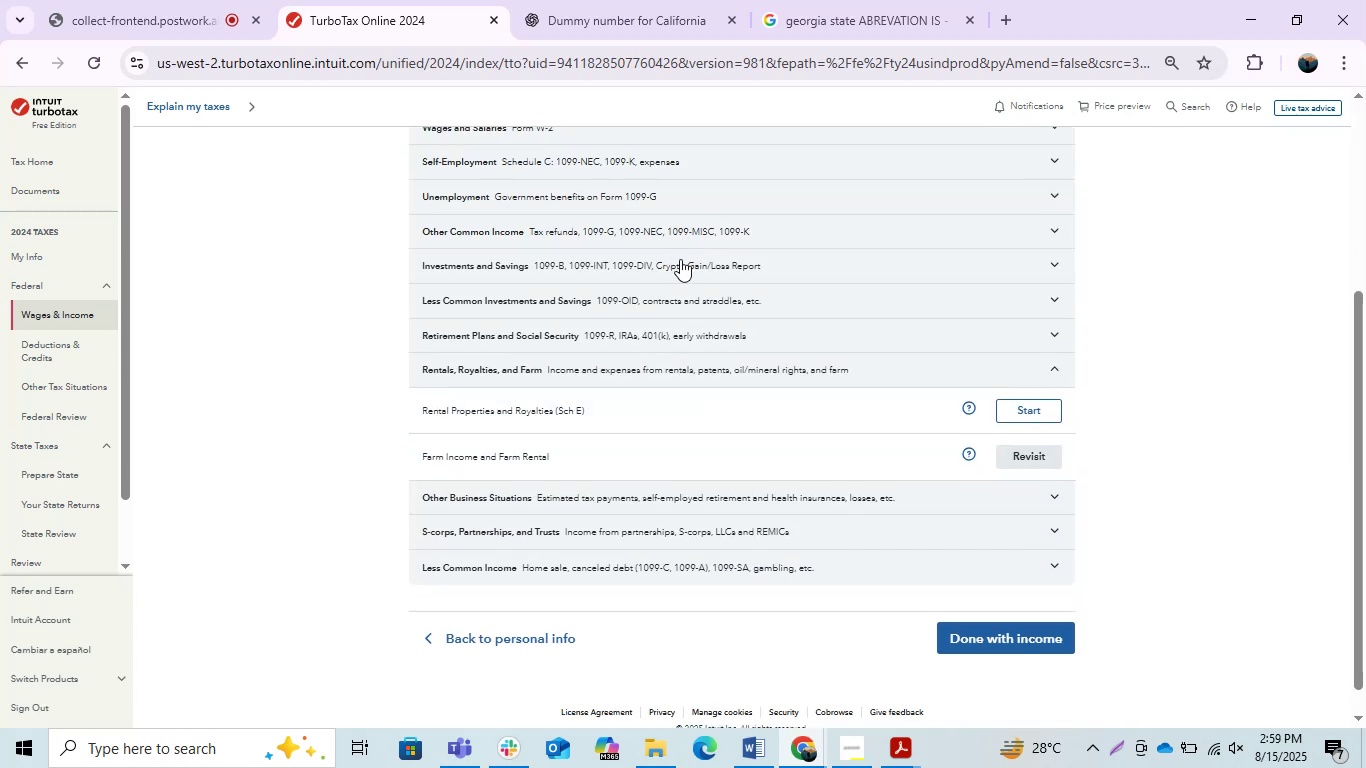 
left_click([677, 266])
 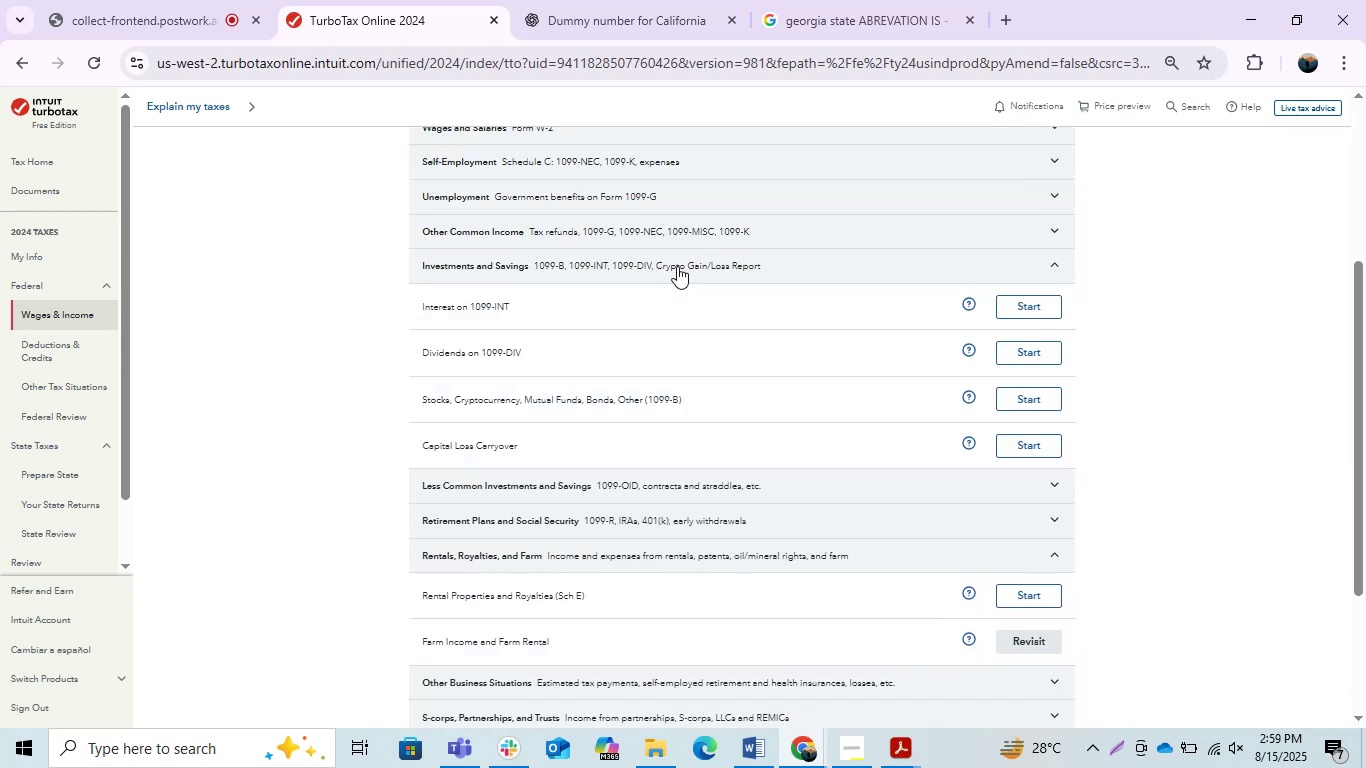 
left_click([677, 266])
 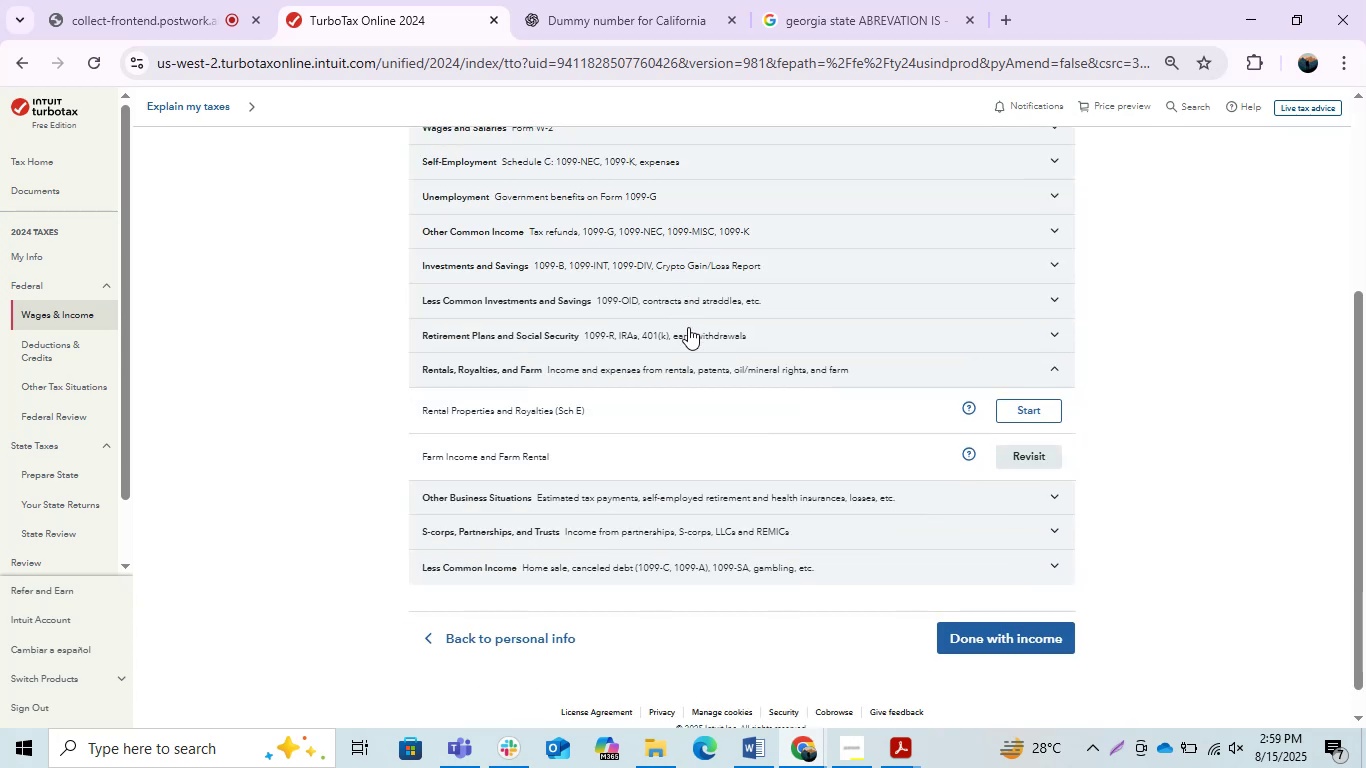 
left_click([689, 333])
 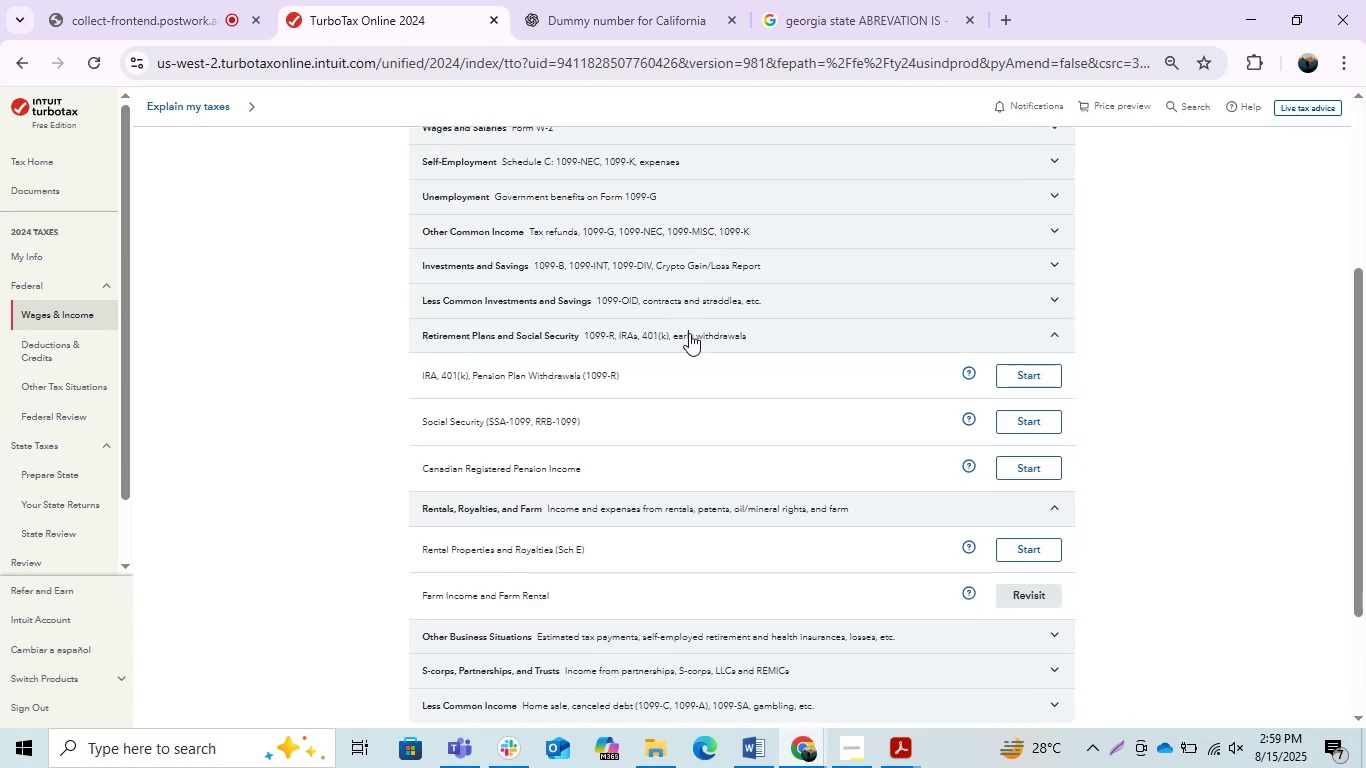 
left_click([689, 333])
 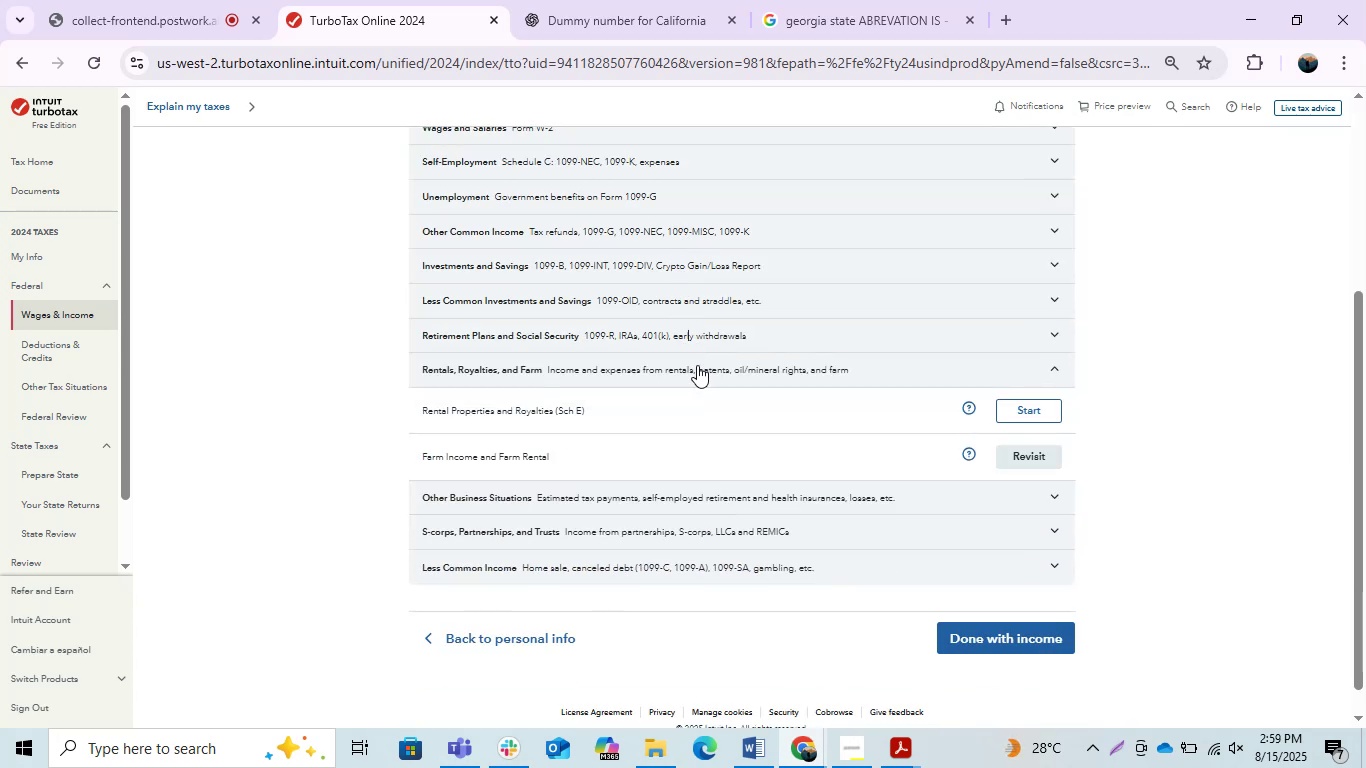 
left_click([697, 365])
 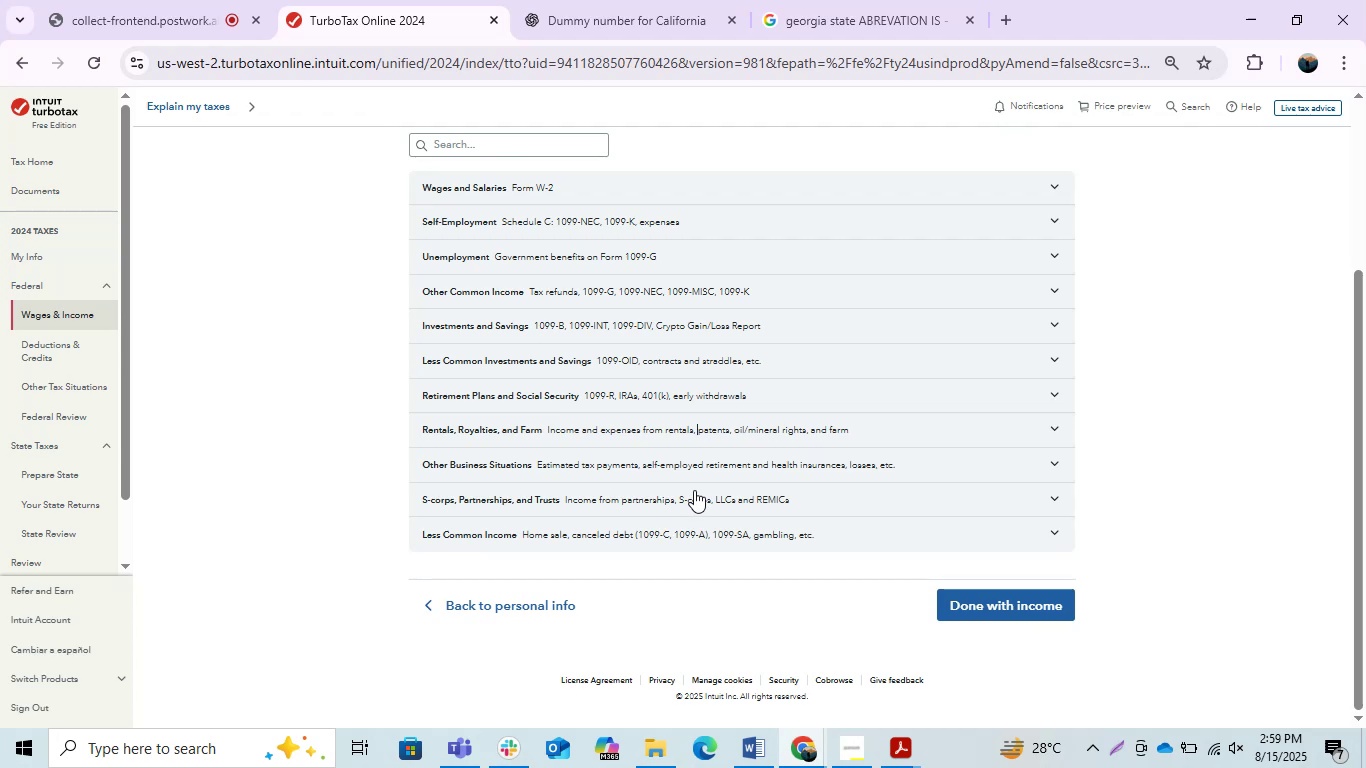 
hold_key(key=ControlLeft, duration=1.5)
scroll: coordinate [694, 477], scroll_direction: up, amount: 2.0
 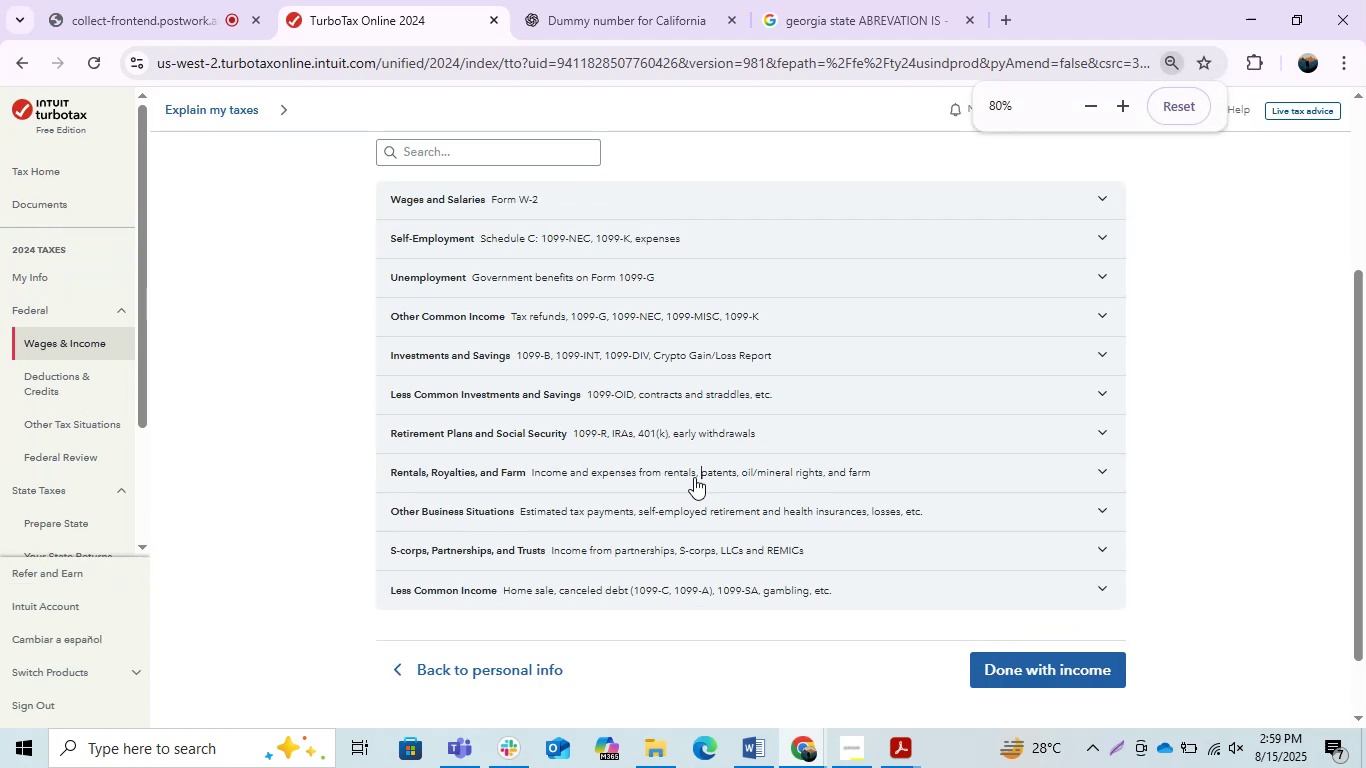 
hold_key(key=ControlLeft, duration=0.48)
 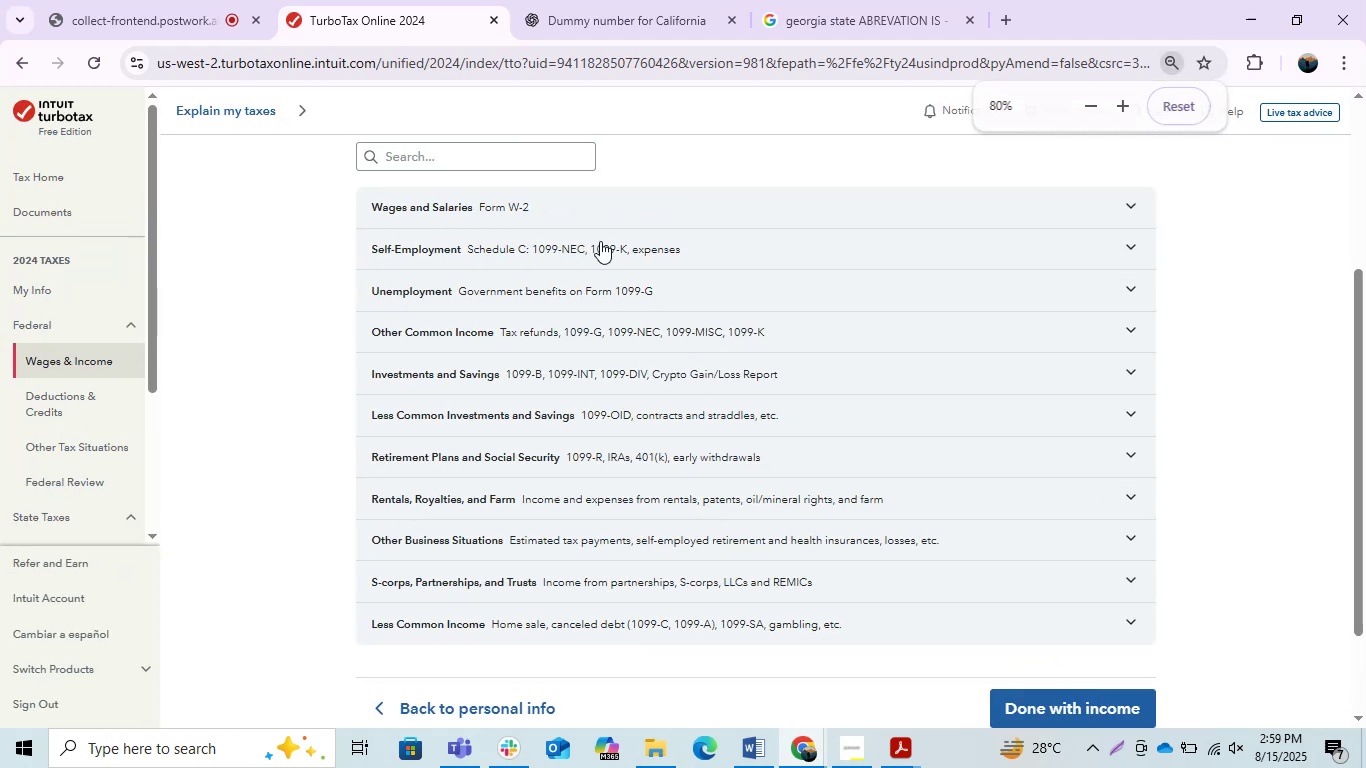 
left_click([600, 241])
 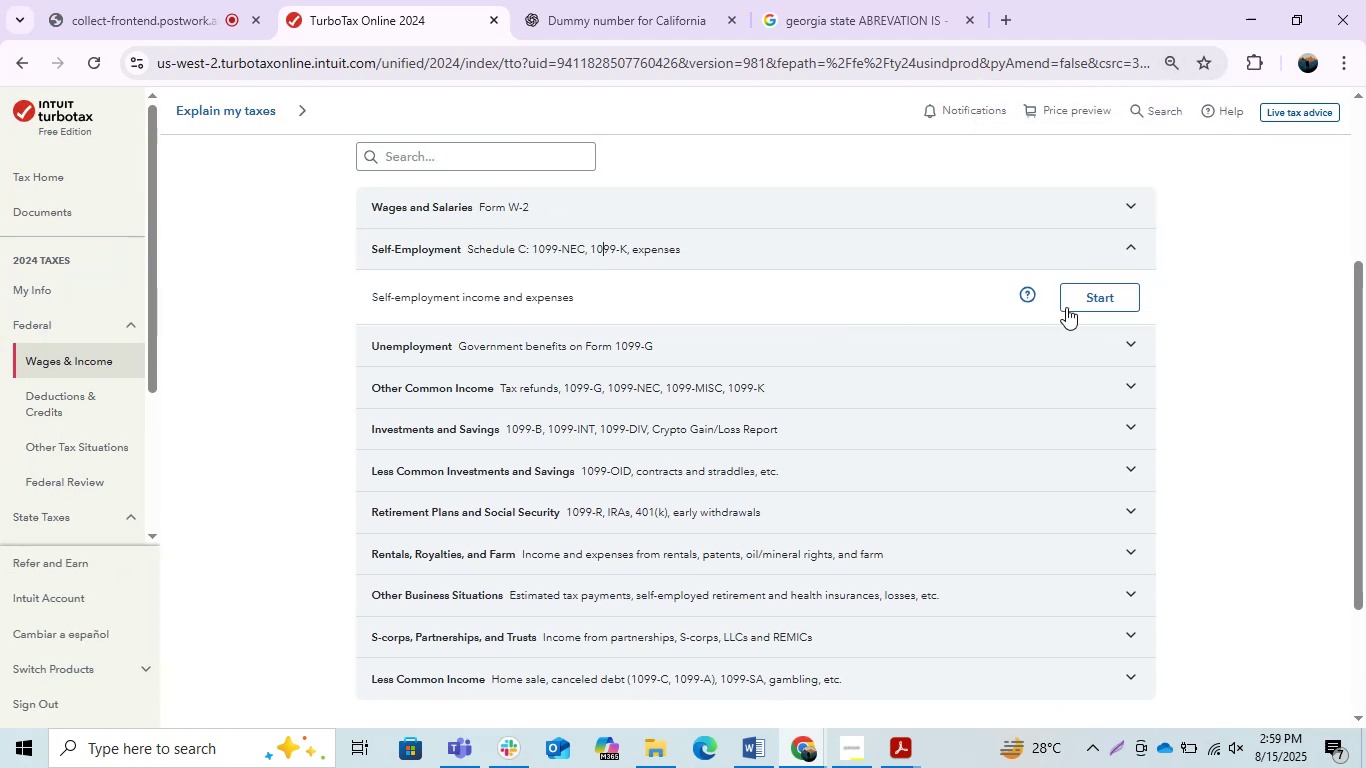 
left_click([1096, 303])
 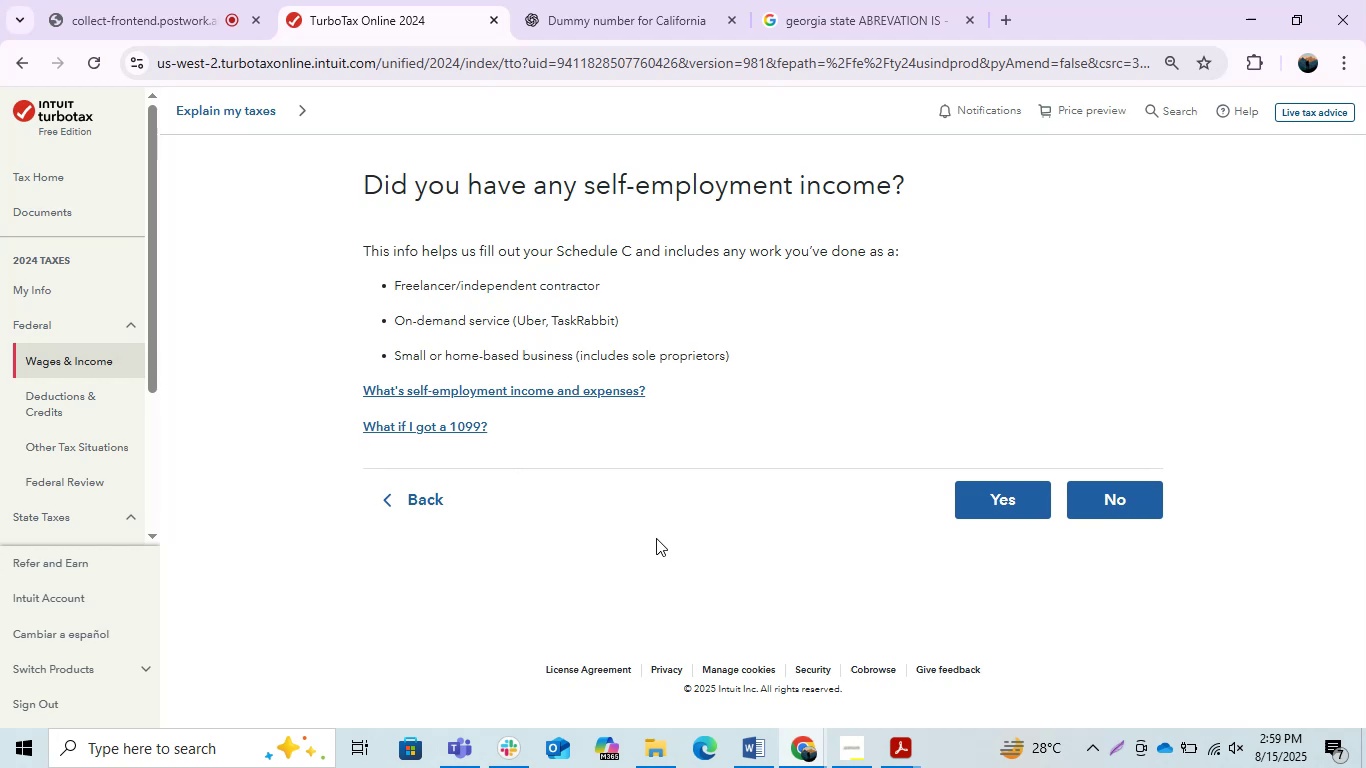 
wait(7.06)
 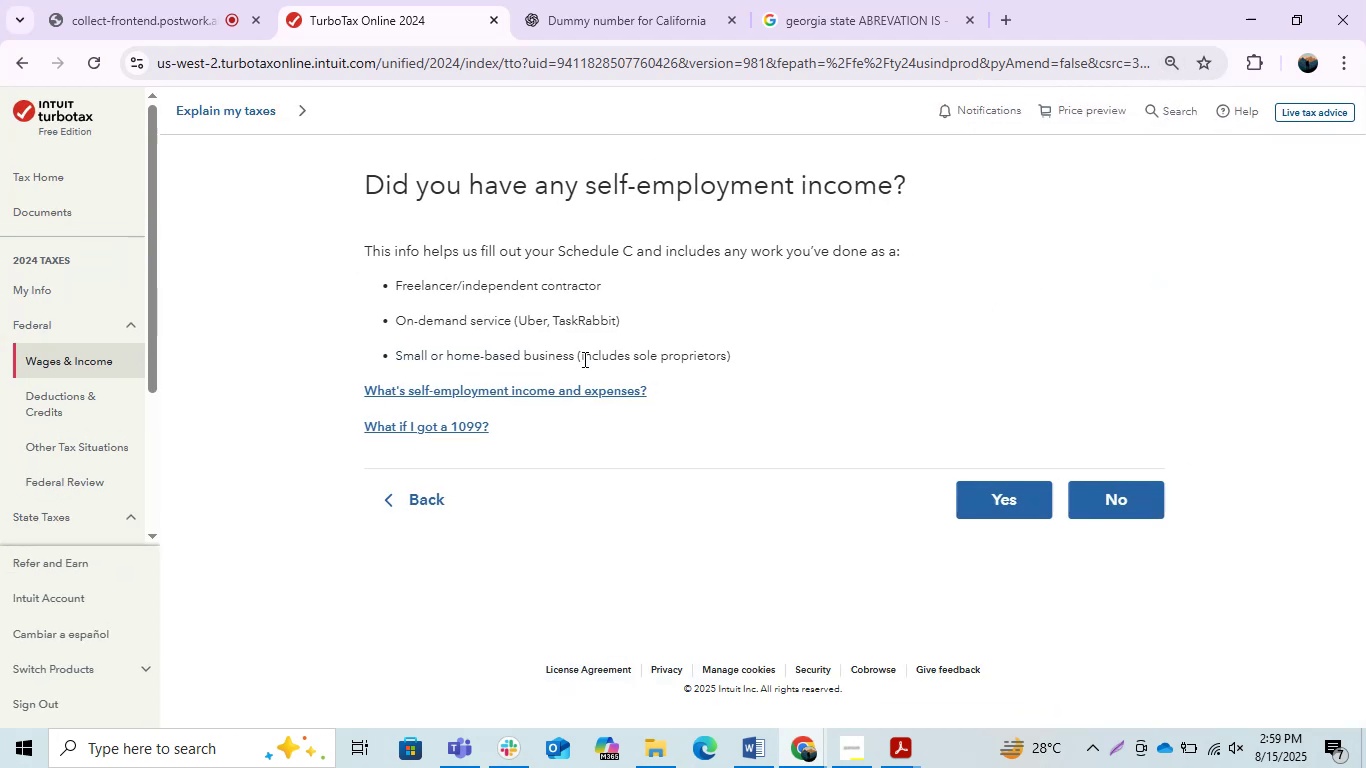 
left_click([1005, 505])
 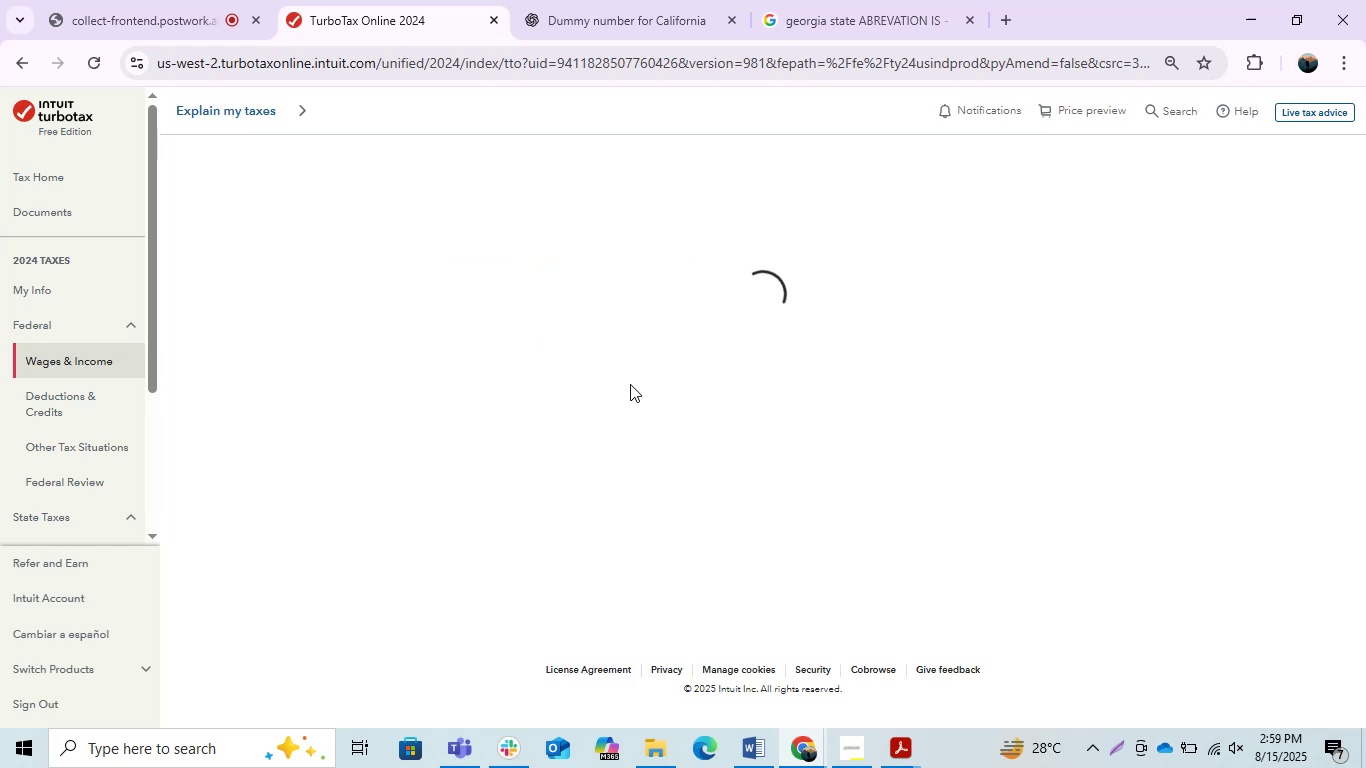 
wait(7.39)
 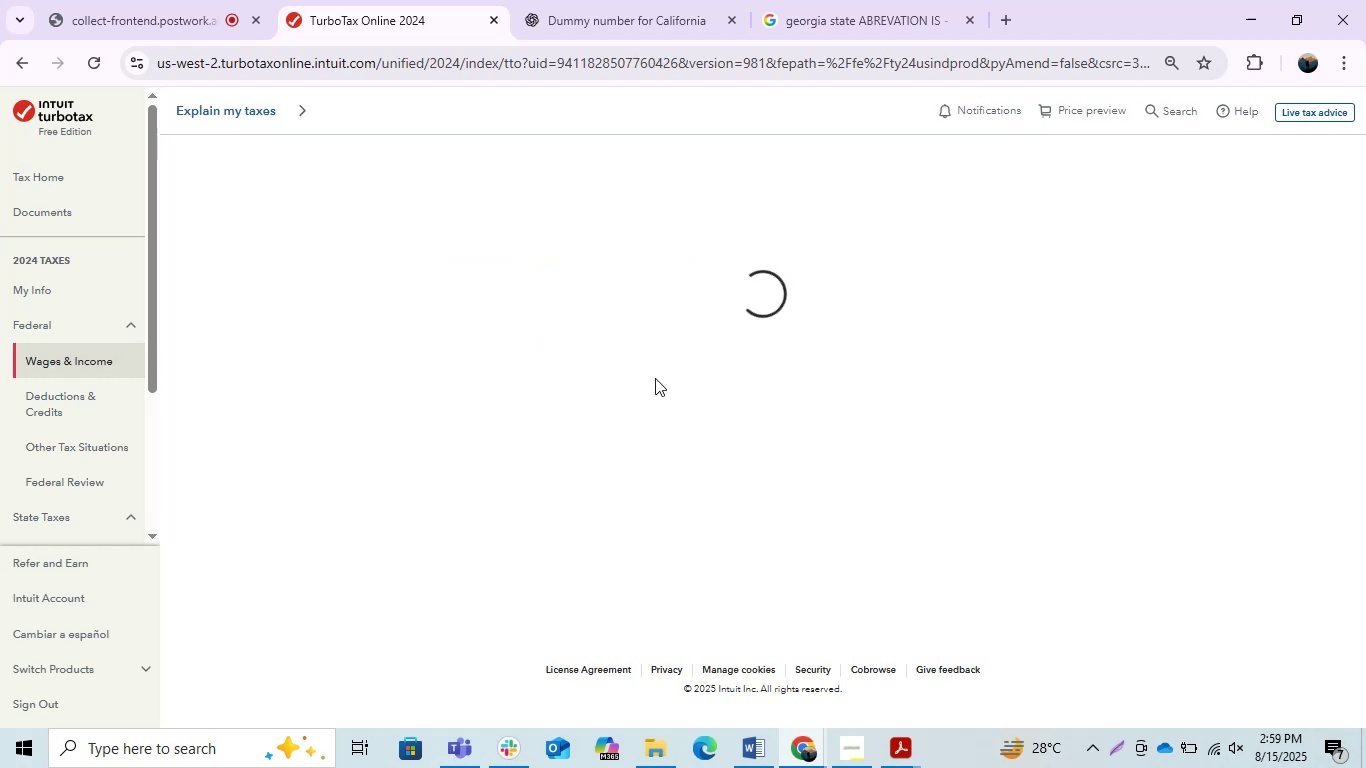 
scroll: coordinate [630, 384], scroll_direction: down, amount: 1.0
 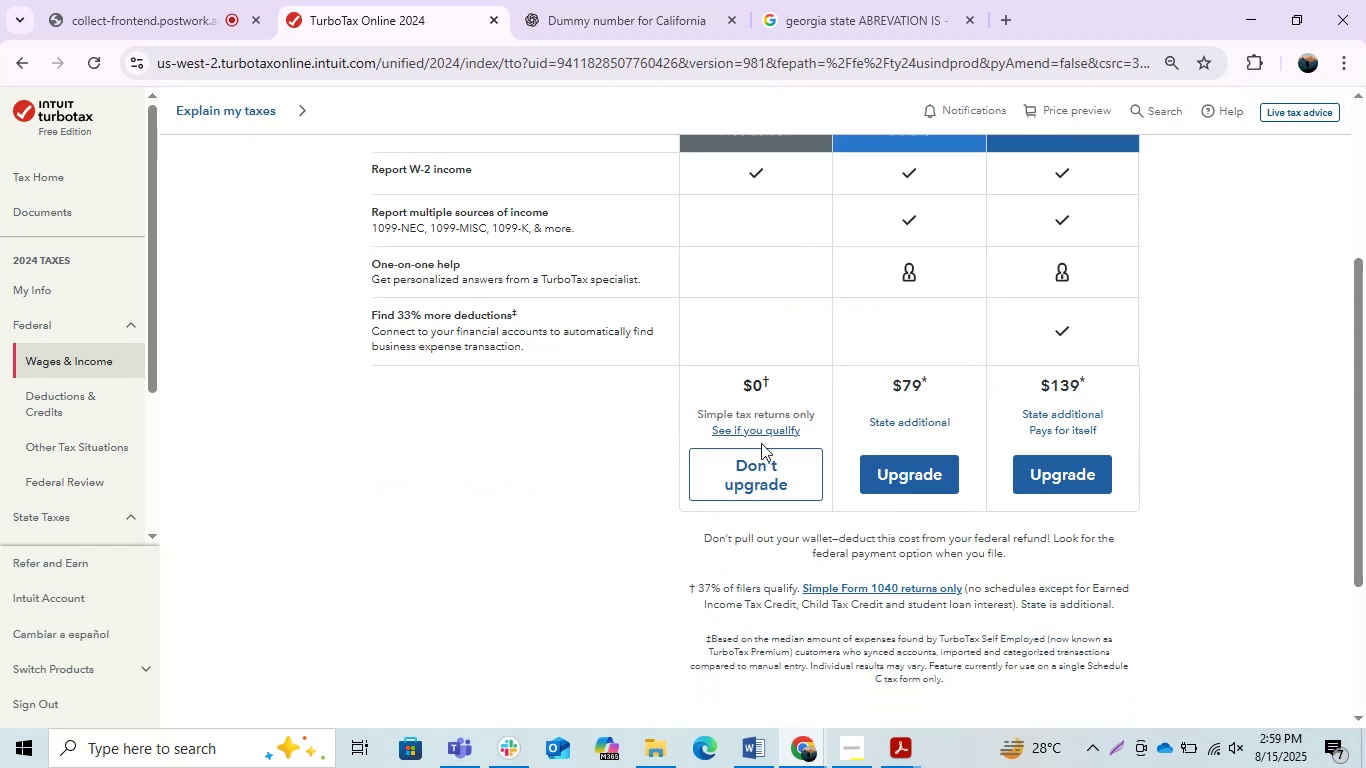 
left_click([779, 477])
 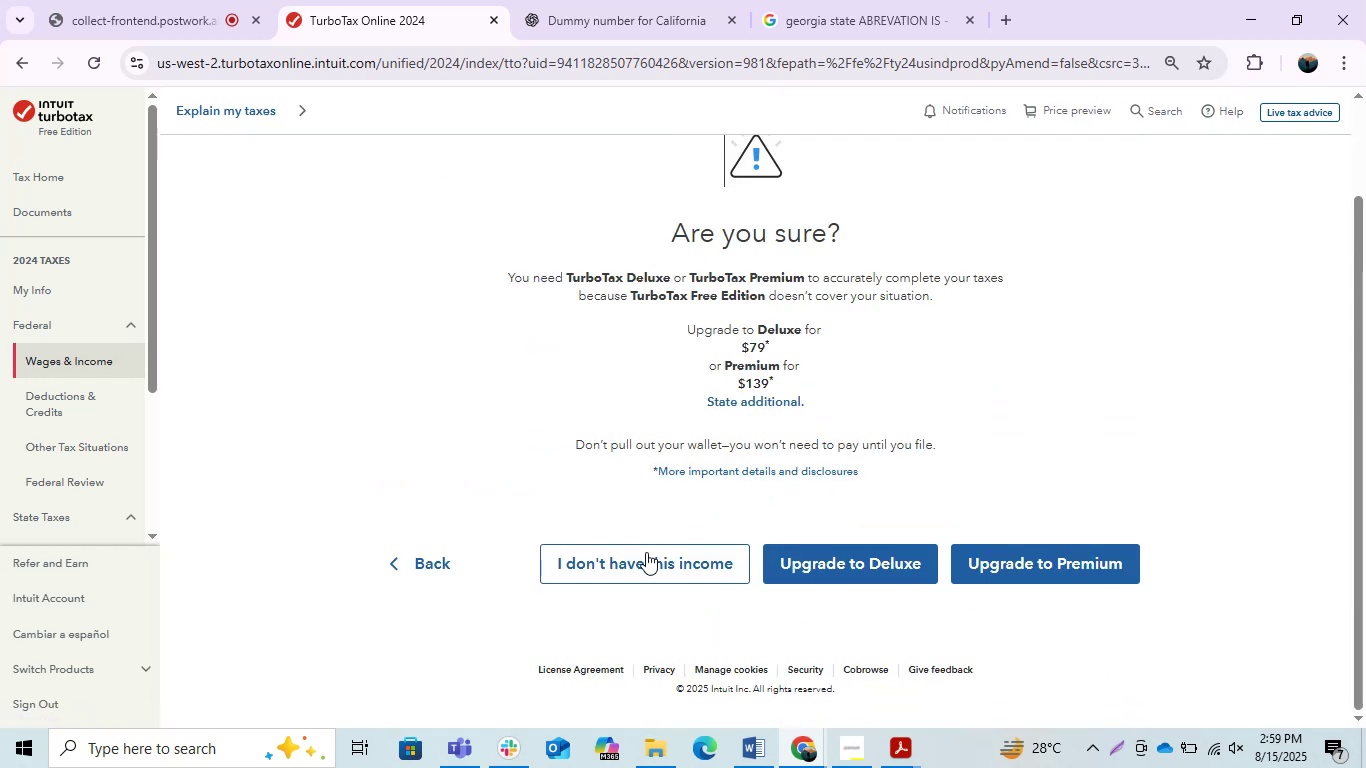 
wait(5.11)
 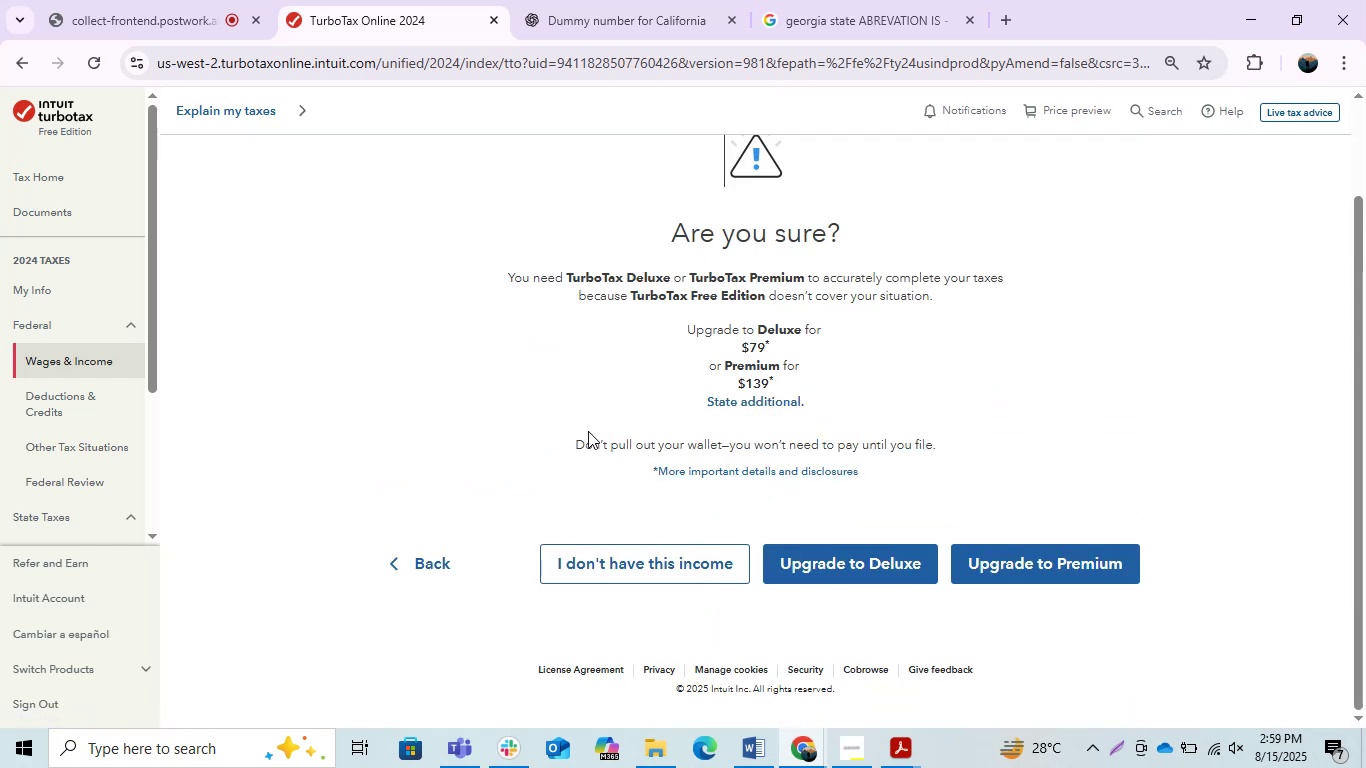 
left_click([642, 558])
 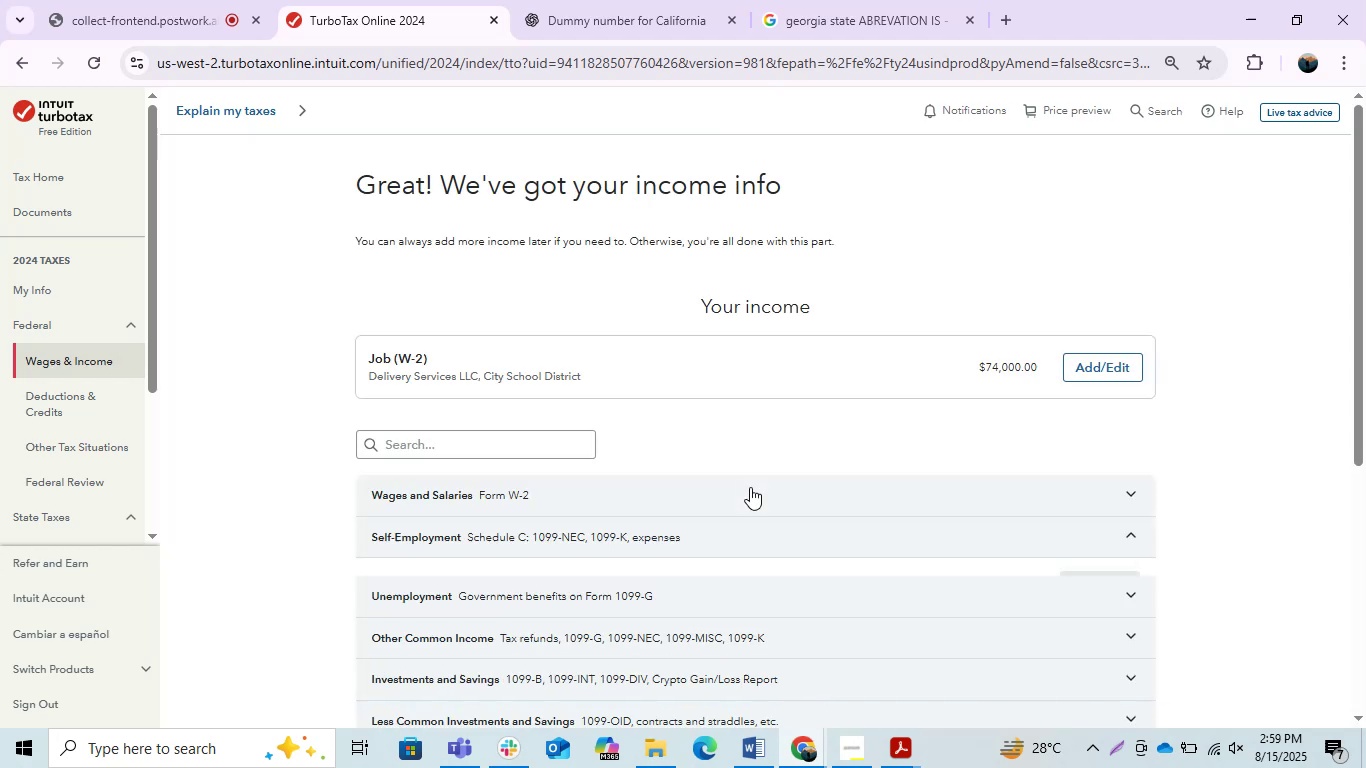 
scroll: coordinate [737, 479], scroll_direction: down, amount: 1.0
 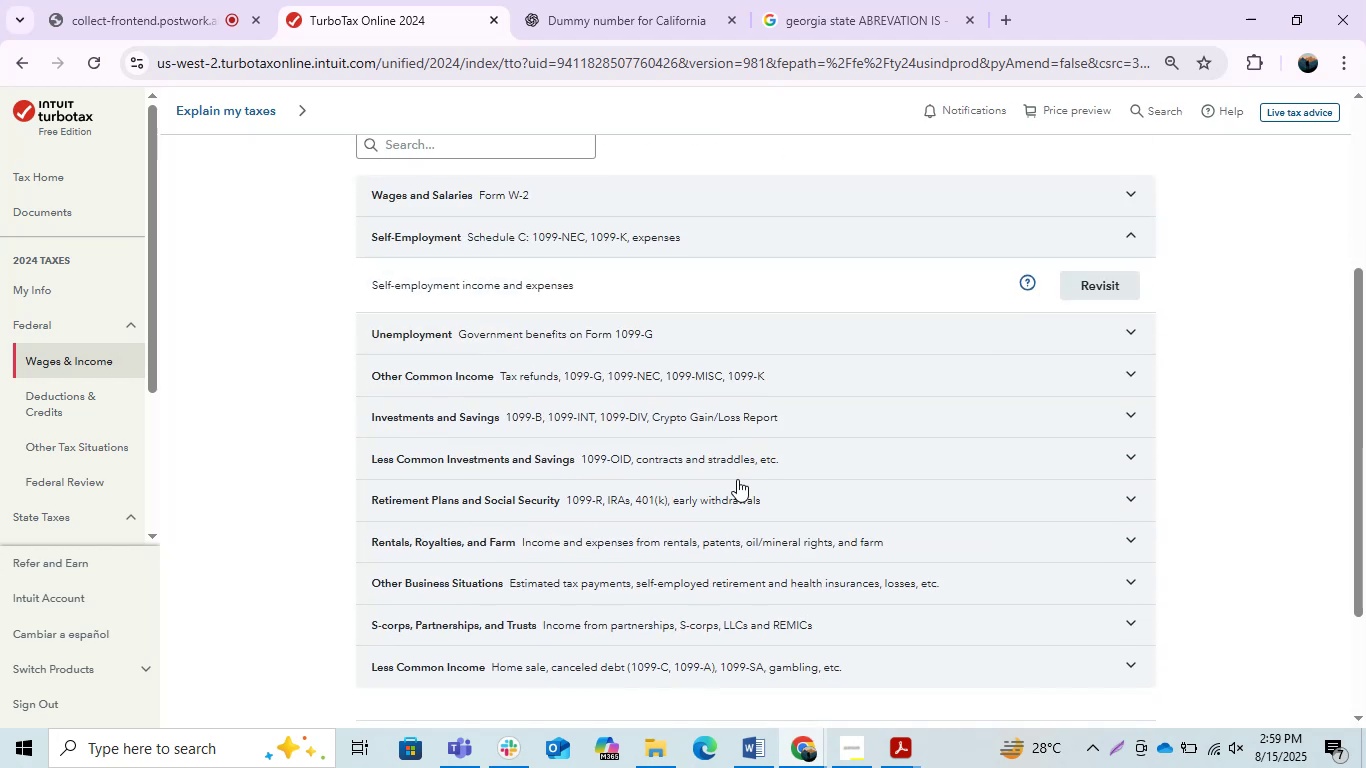 
scroll: coordinate [737, 479], scroll_direction: up, amount: 1.0
 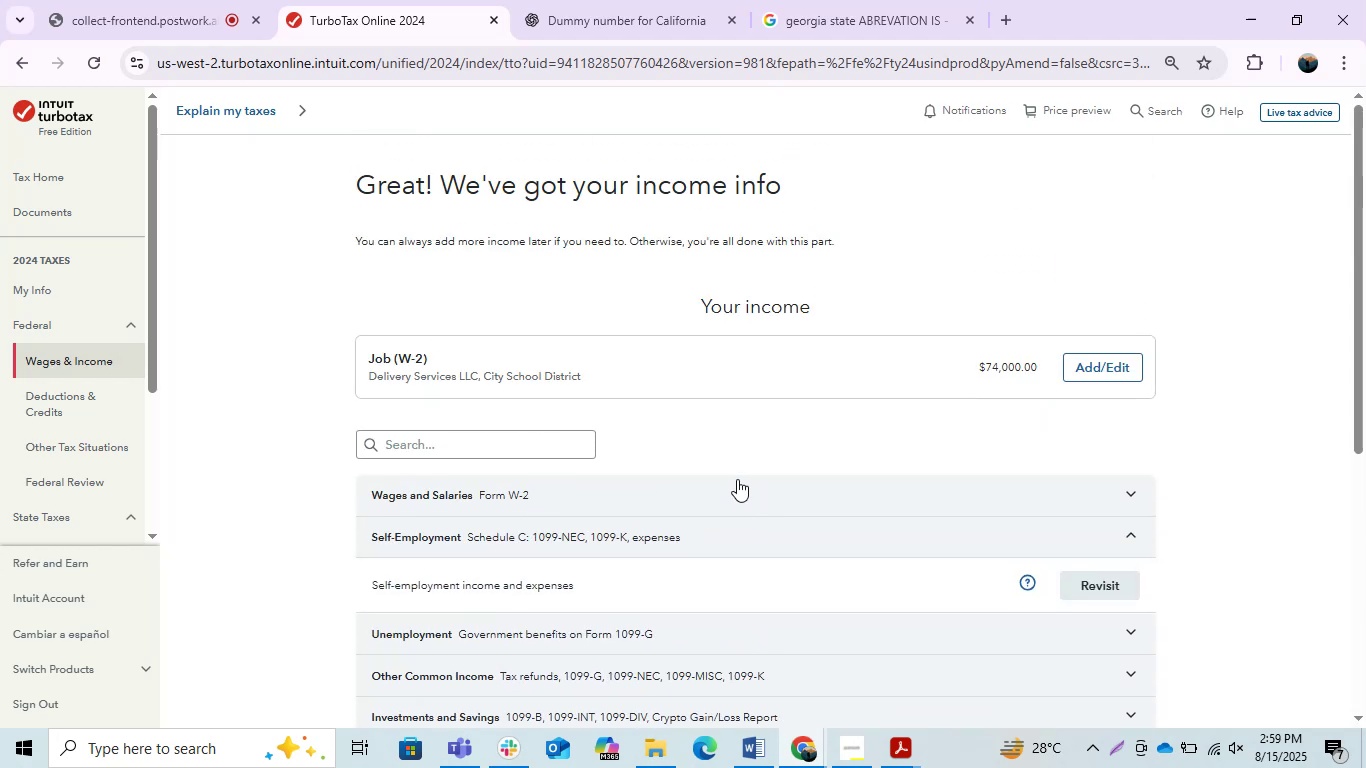 
scroll: coordinate [734, 478], scroll_direction: down, amount: 1.0
 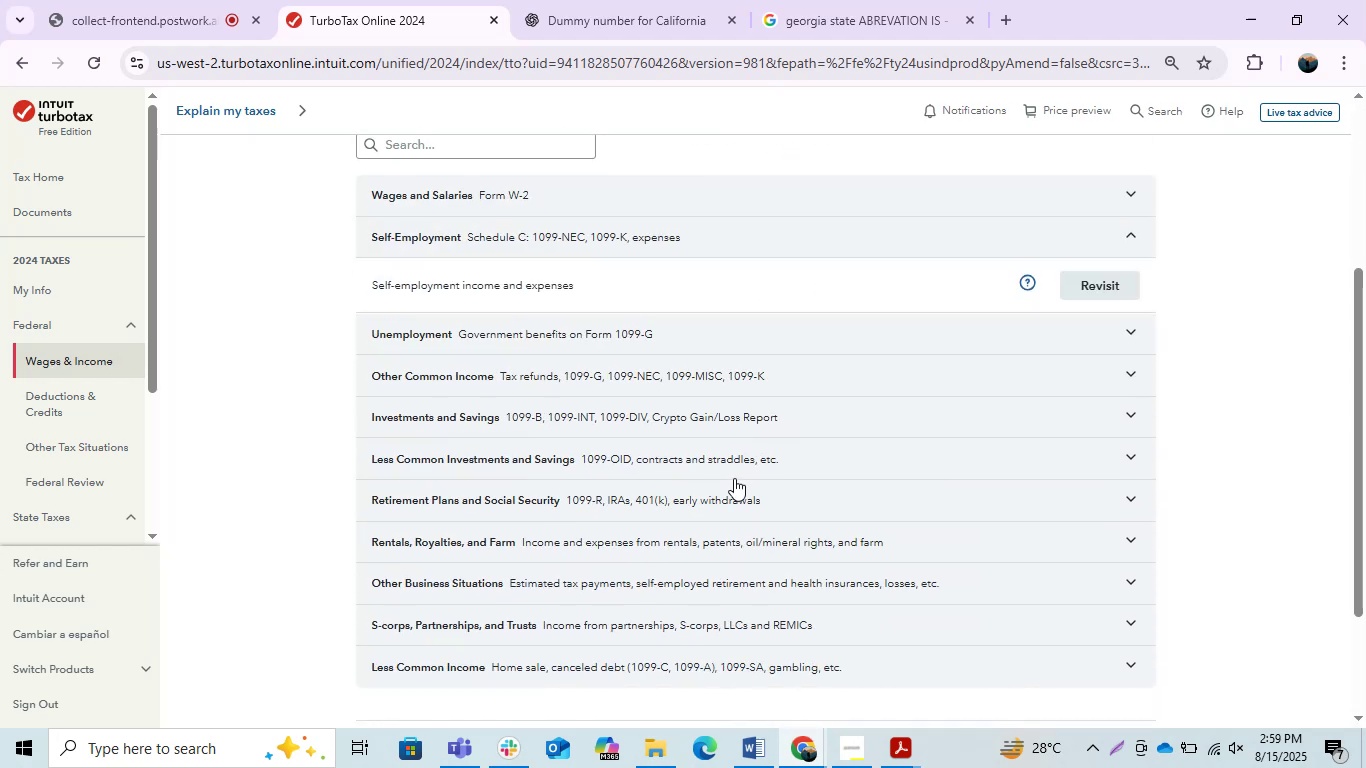 
scroll: coordinate [734, 478], scroll_direction: up, amount: 1.0
 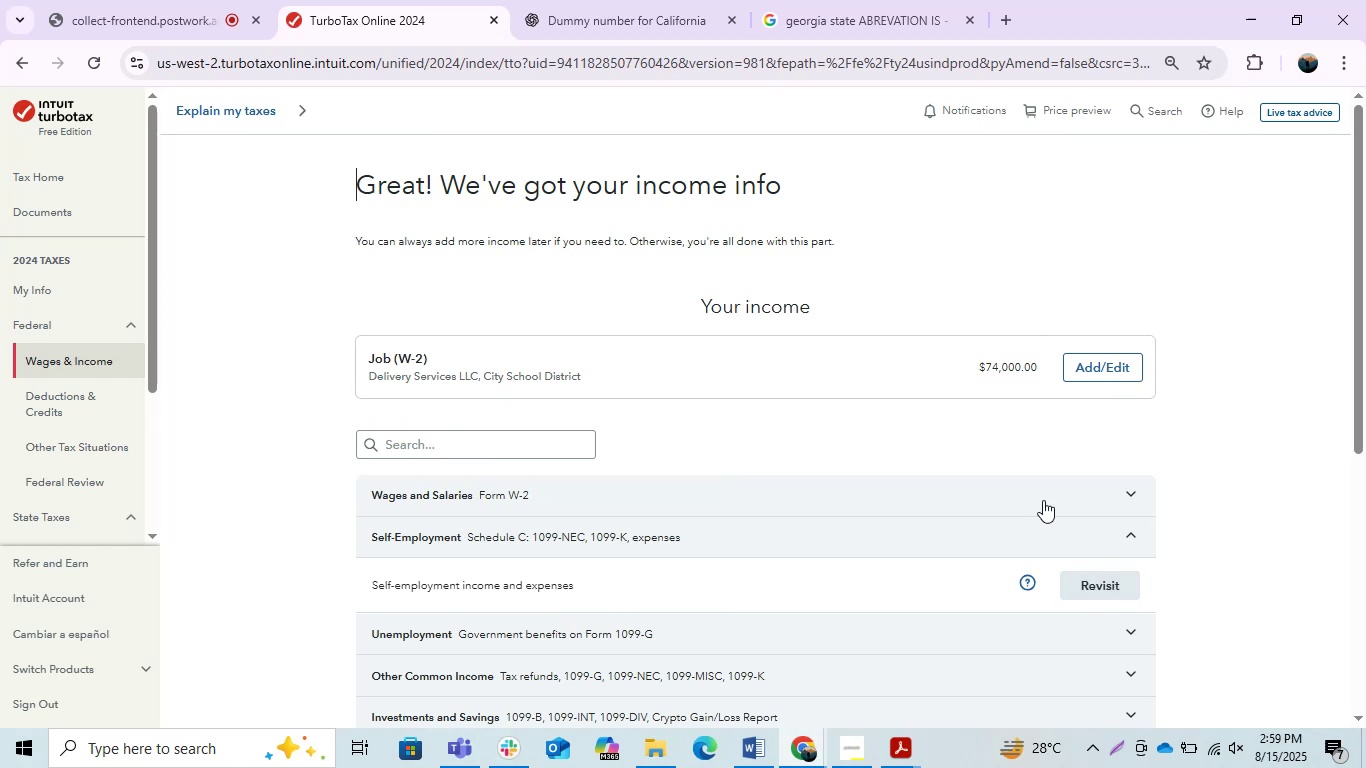 
wait(6.67)
 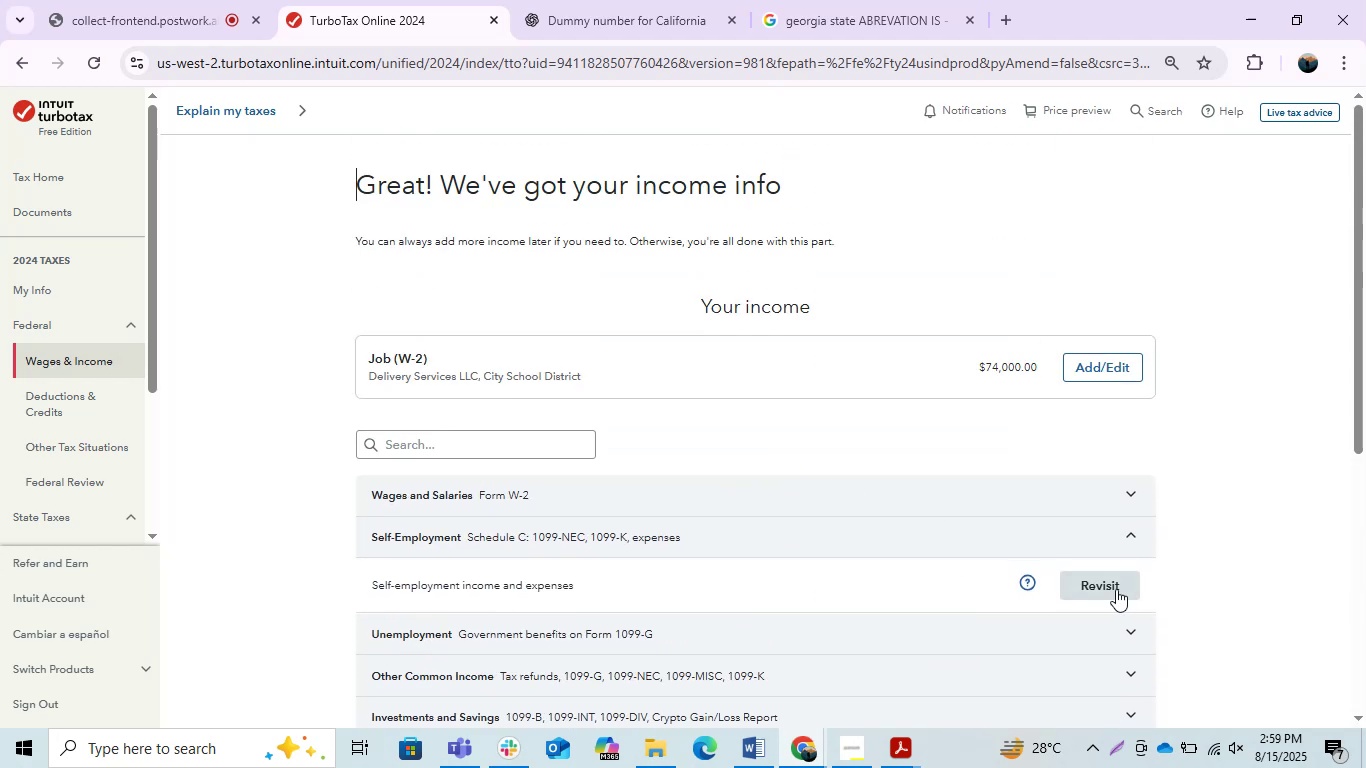 
left_click([1129, 490])
 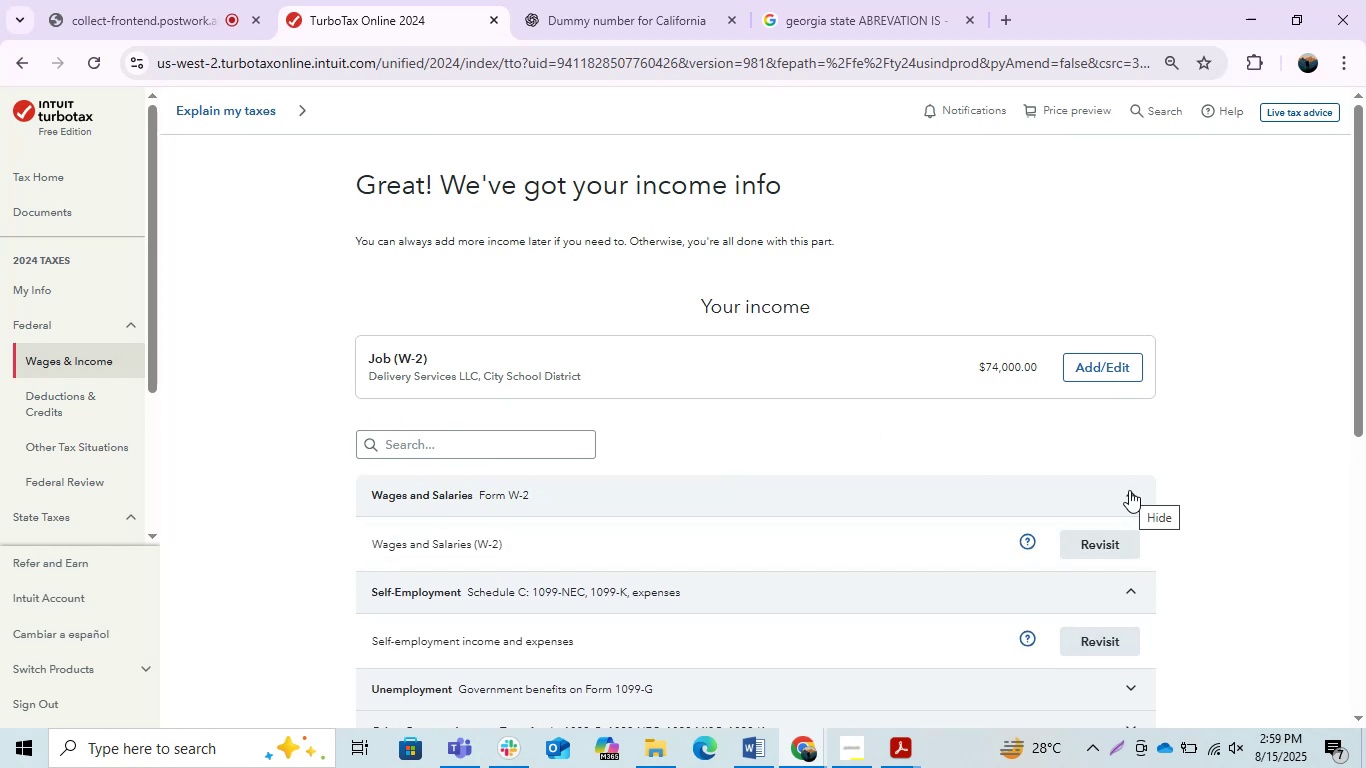 
left_click([1129, 490])
 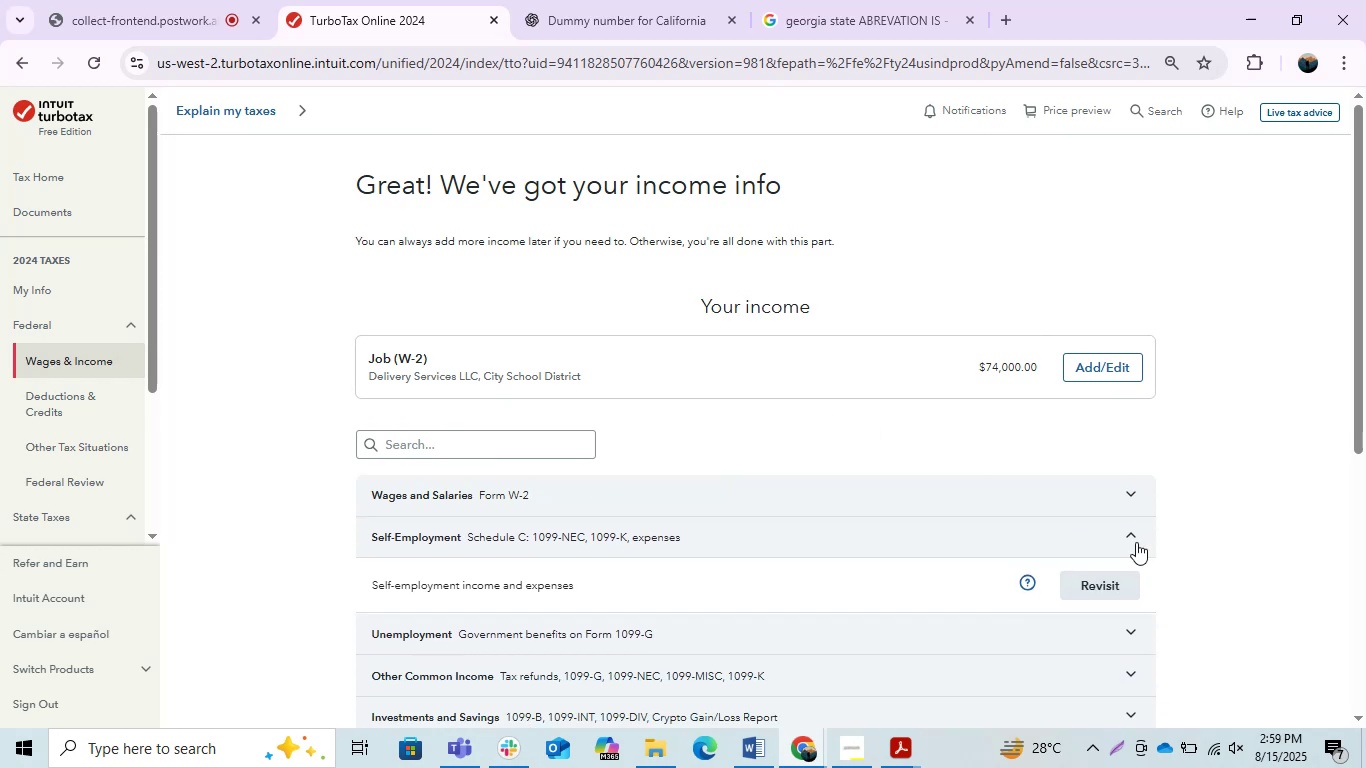 
left_click([1127, 539])
 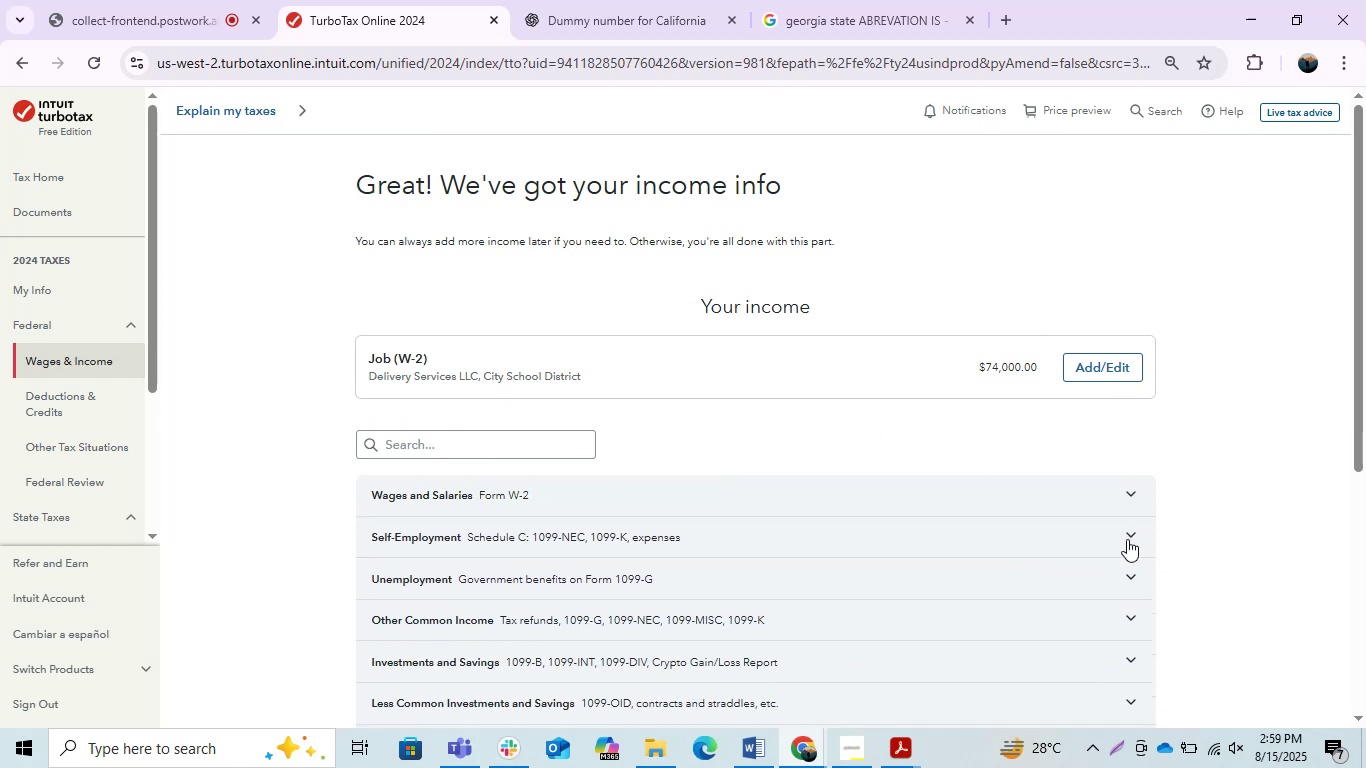 
left_click([1127, 539])
 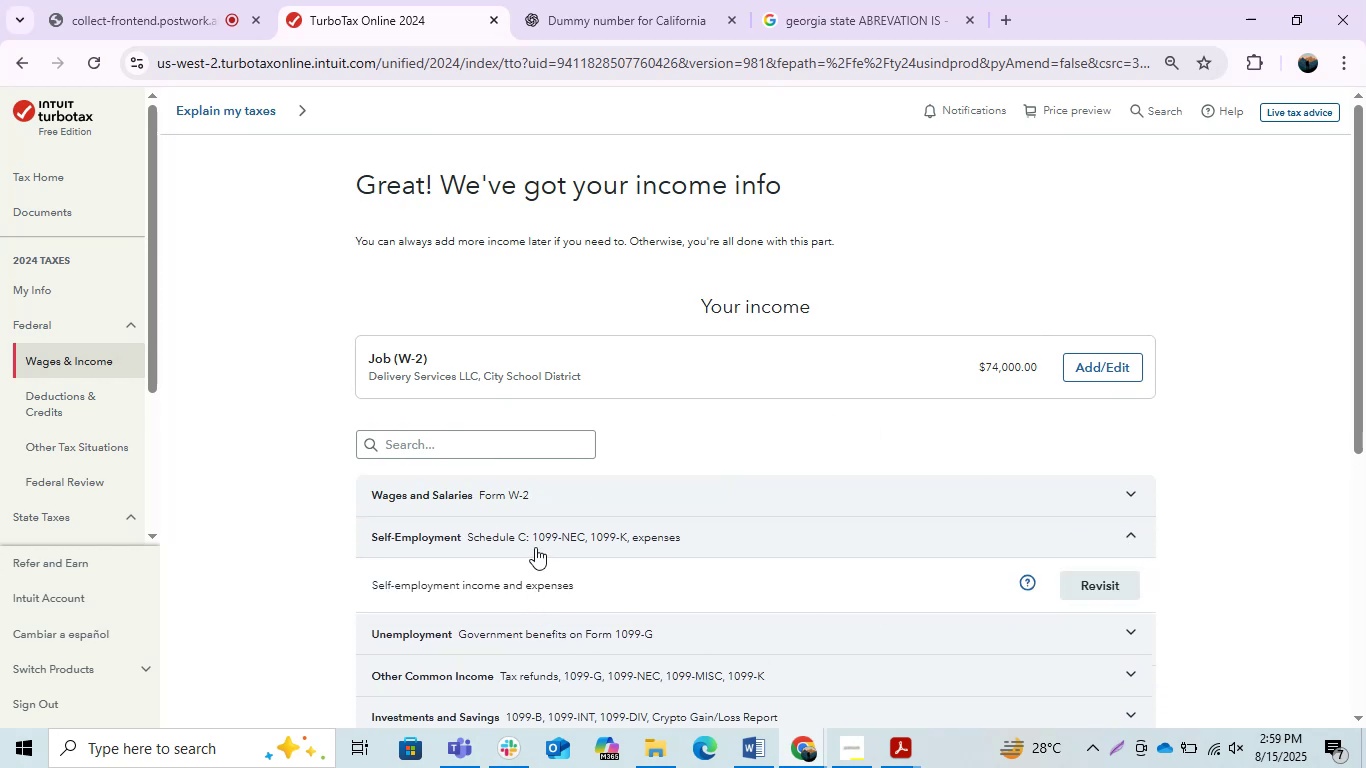 
double_click([533, 583])
 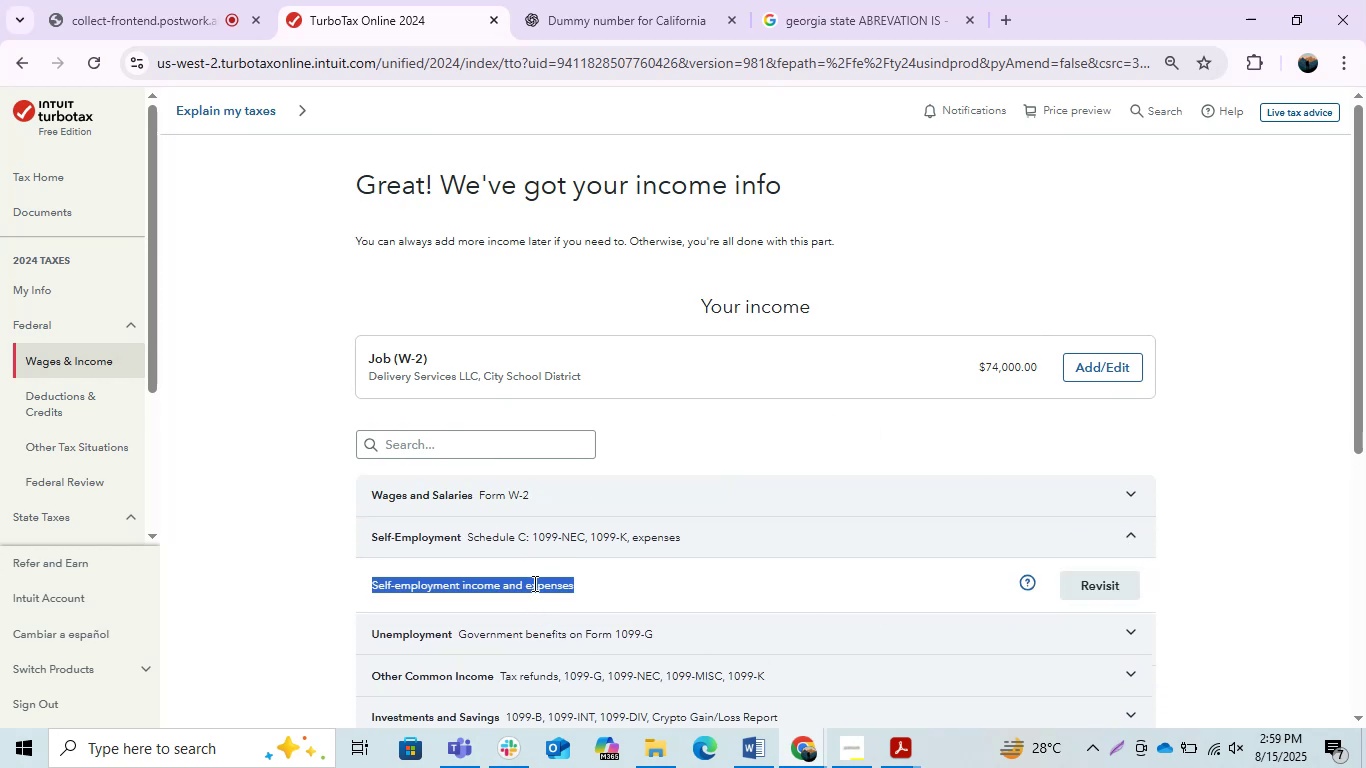 
triple_click([533, 583])
 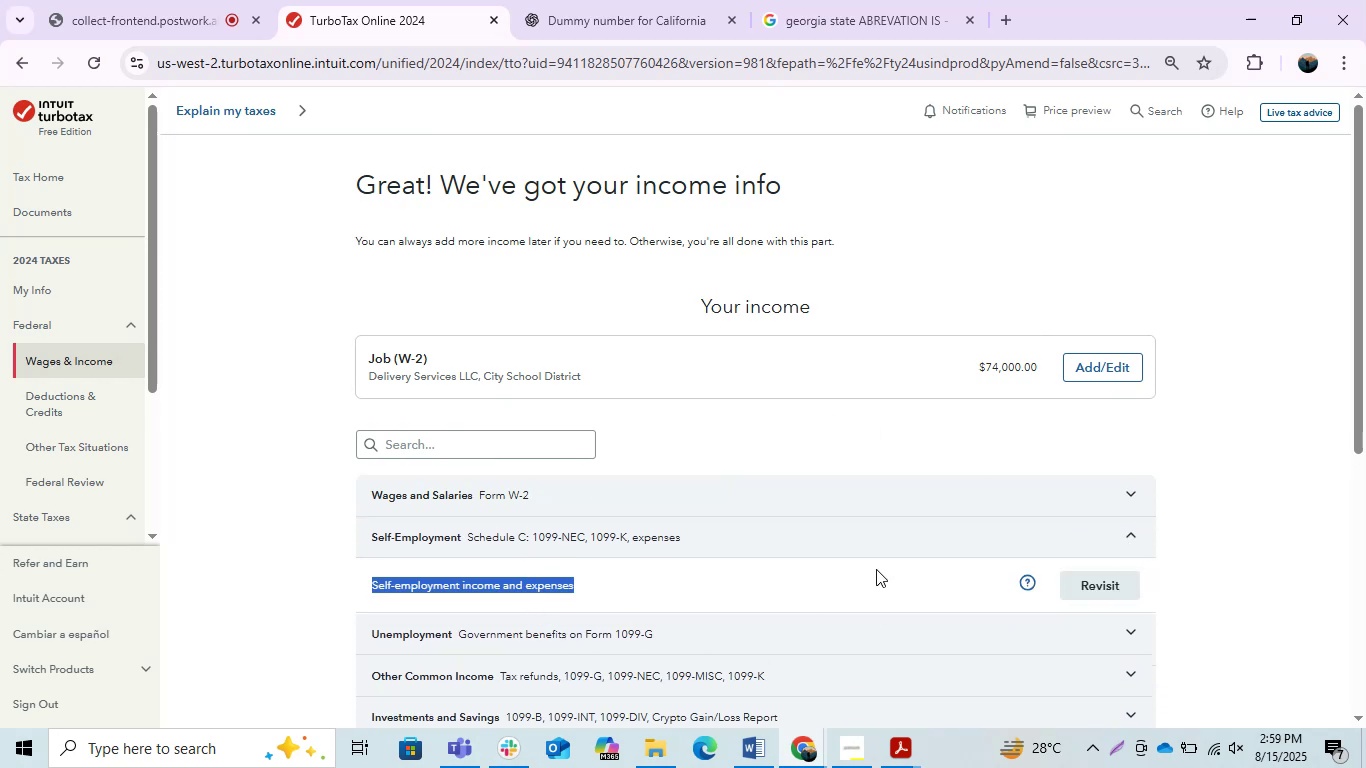 
left_click([876, 569])
 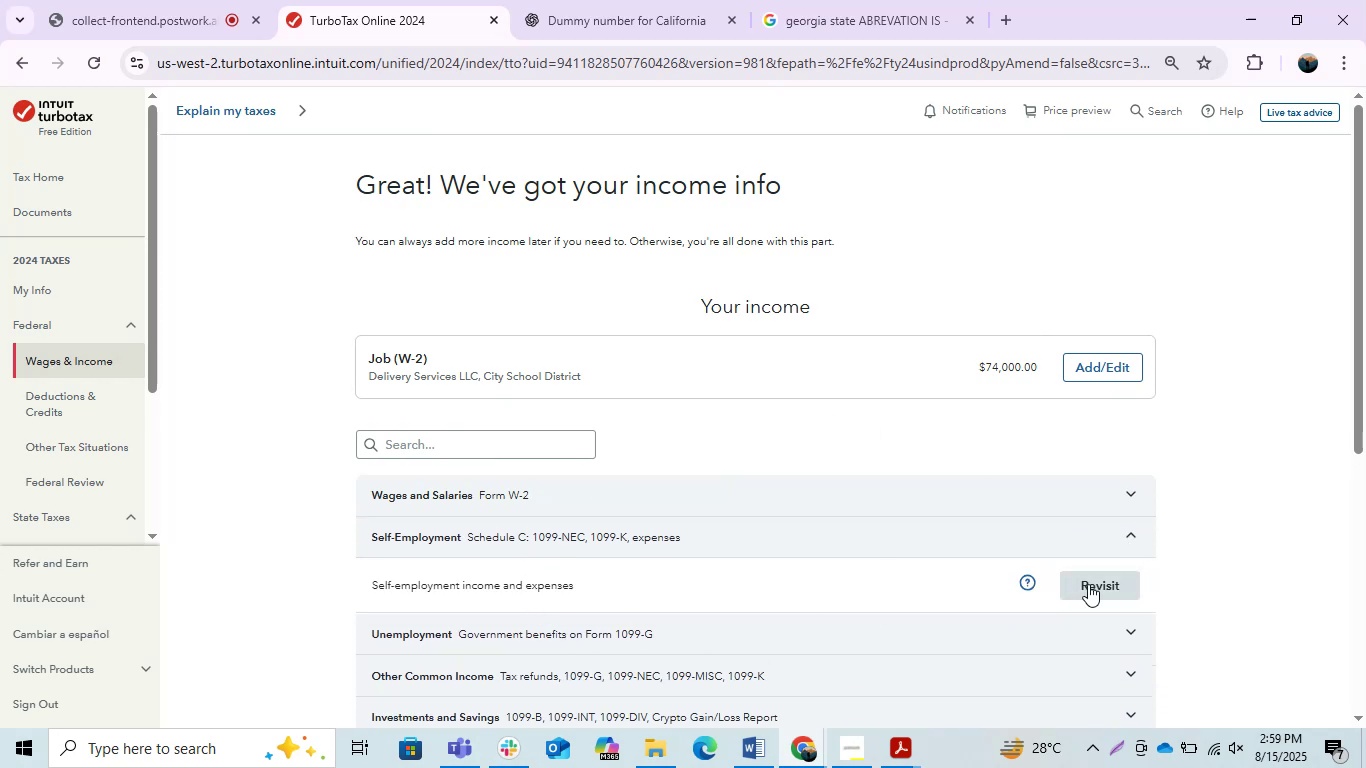 
left_click([1097, 586])
 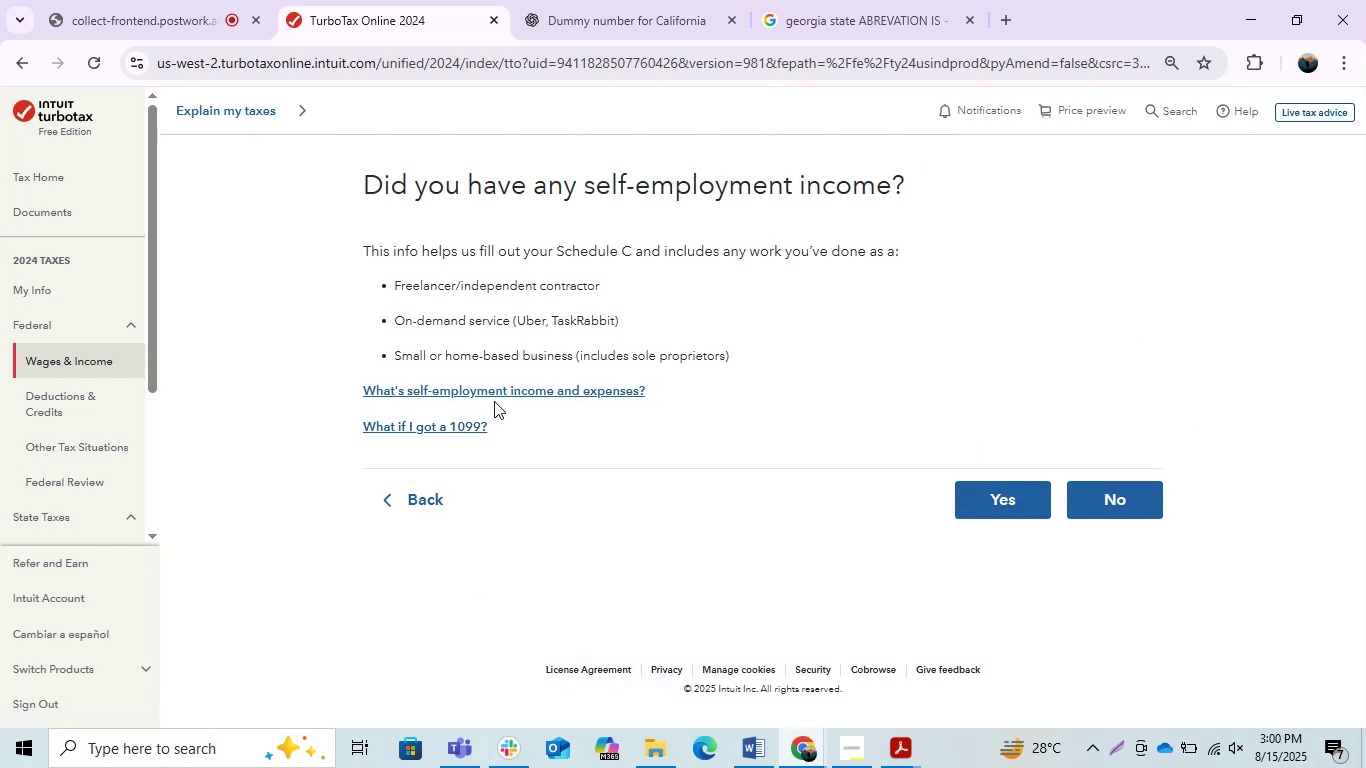 
wait(7.26)
 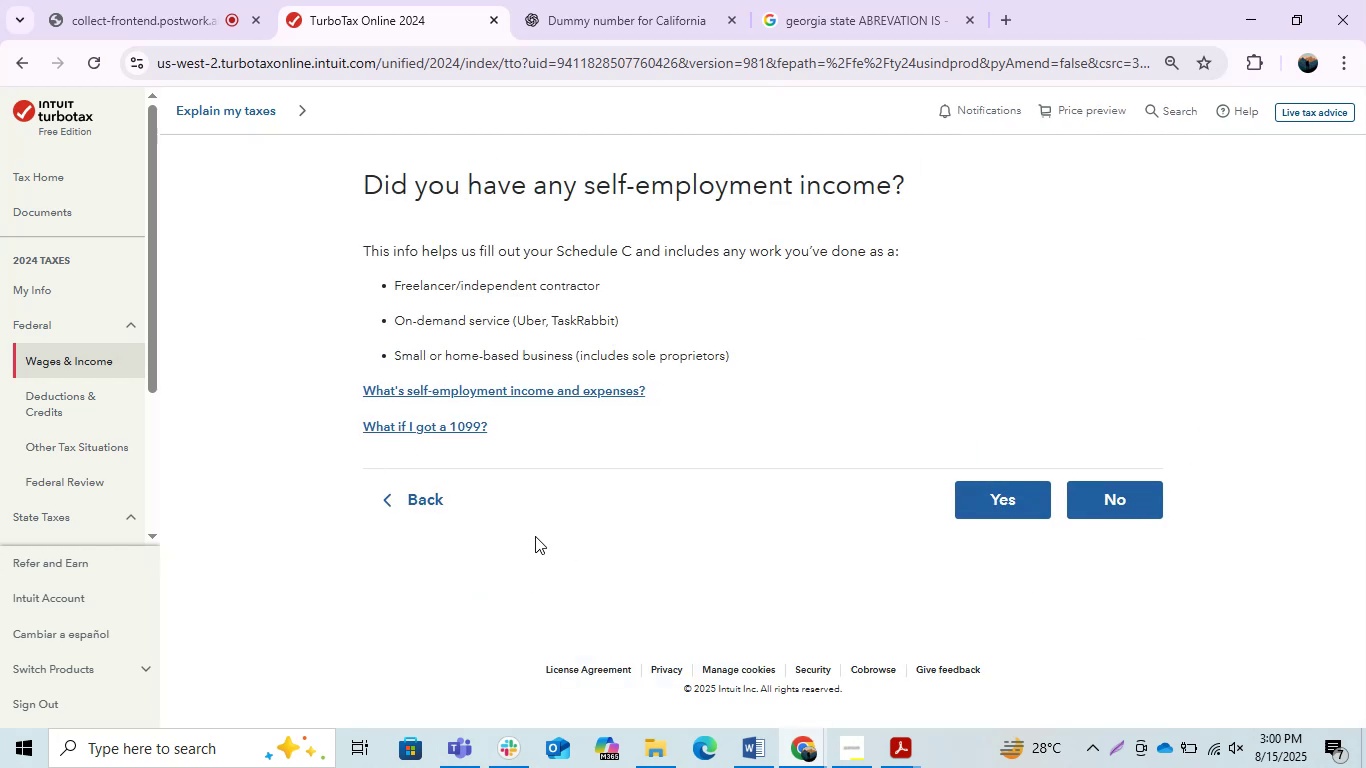 
left_click([499, 395])
 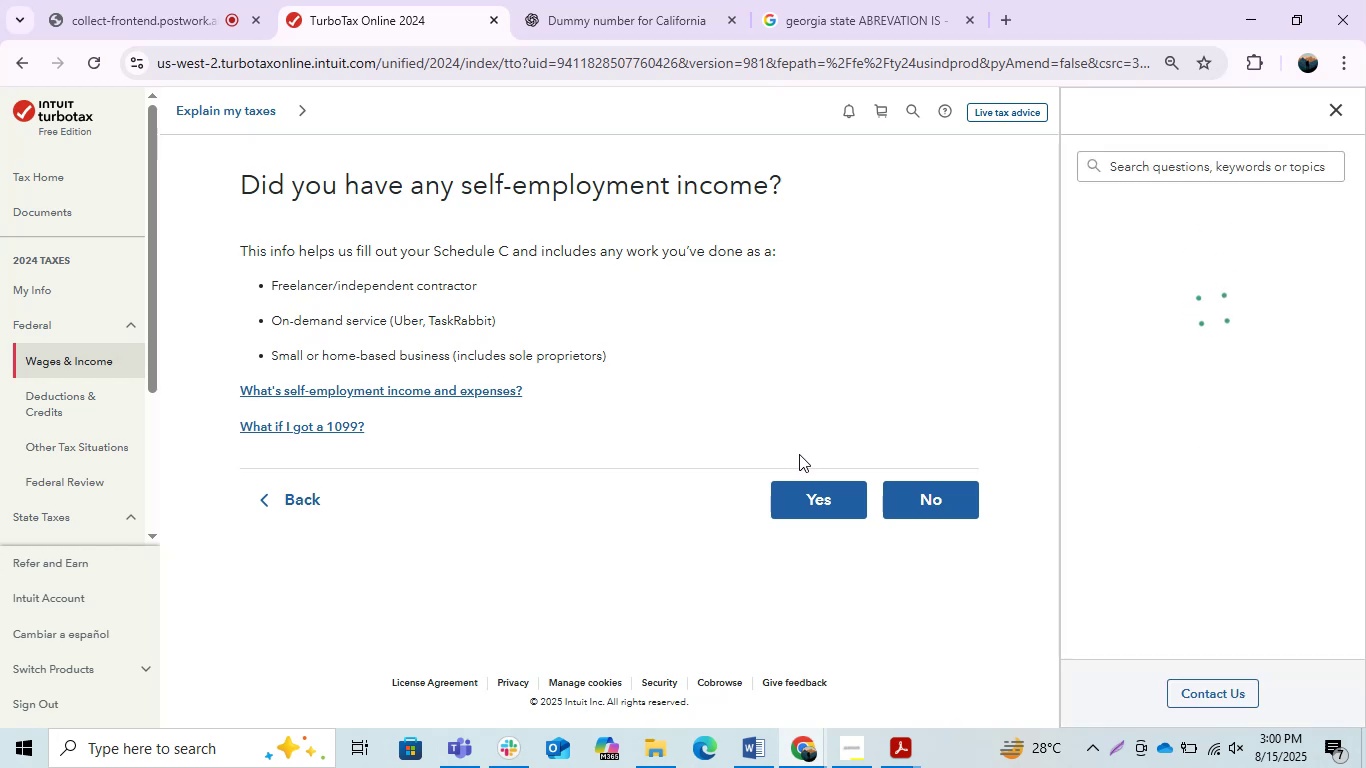 
wait(5.11)
 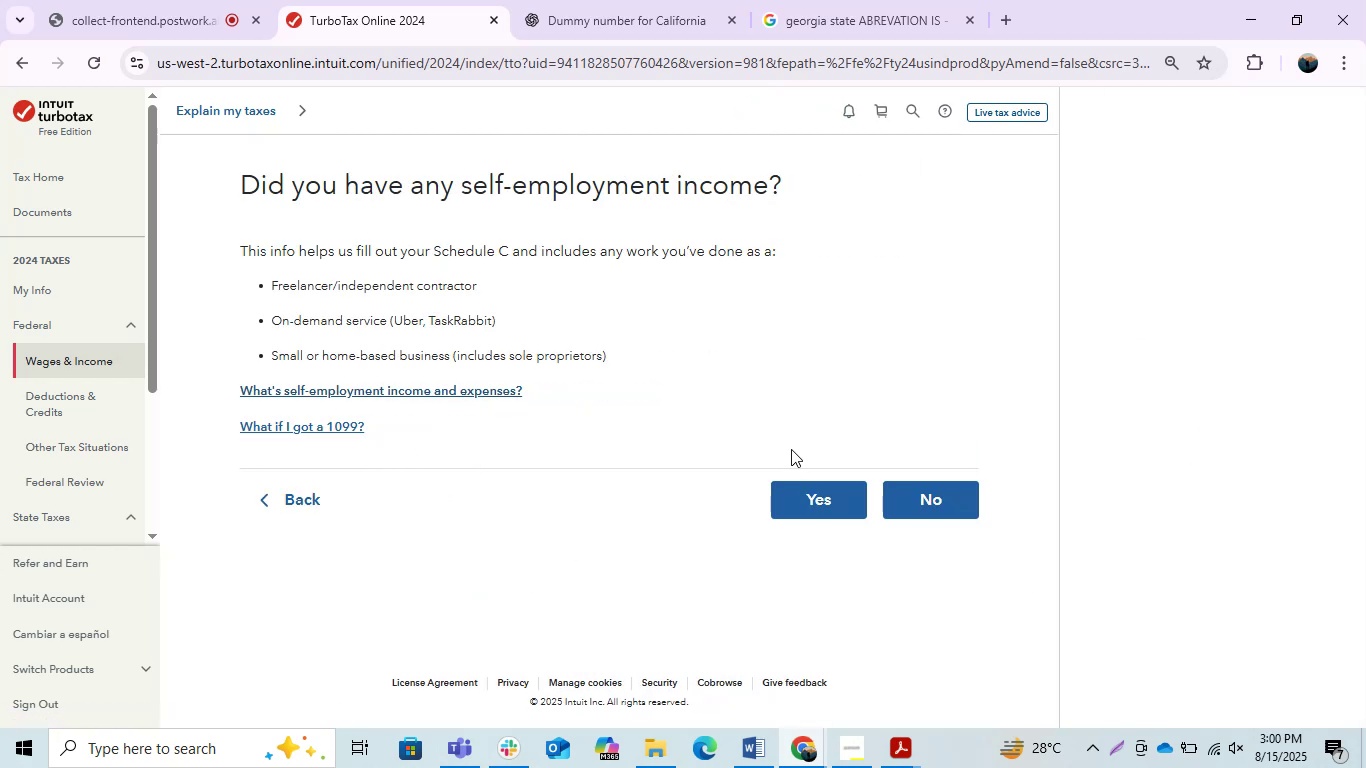 
left_click([811, 494])
 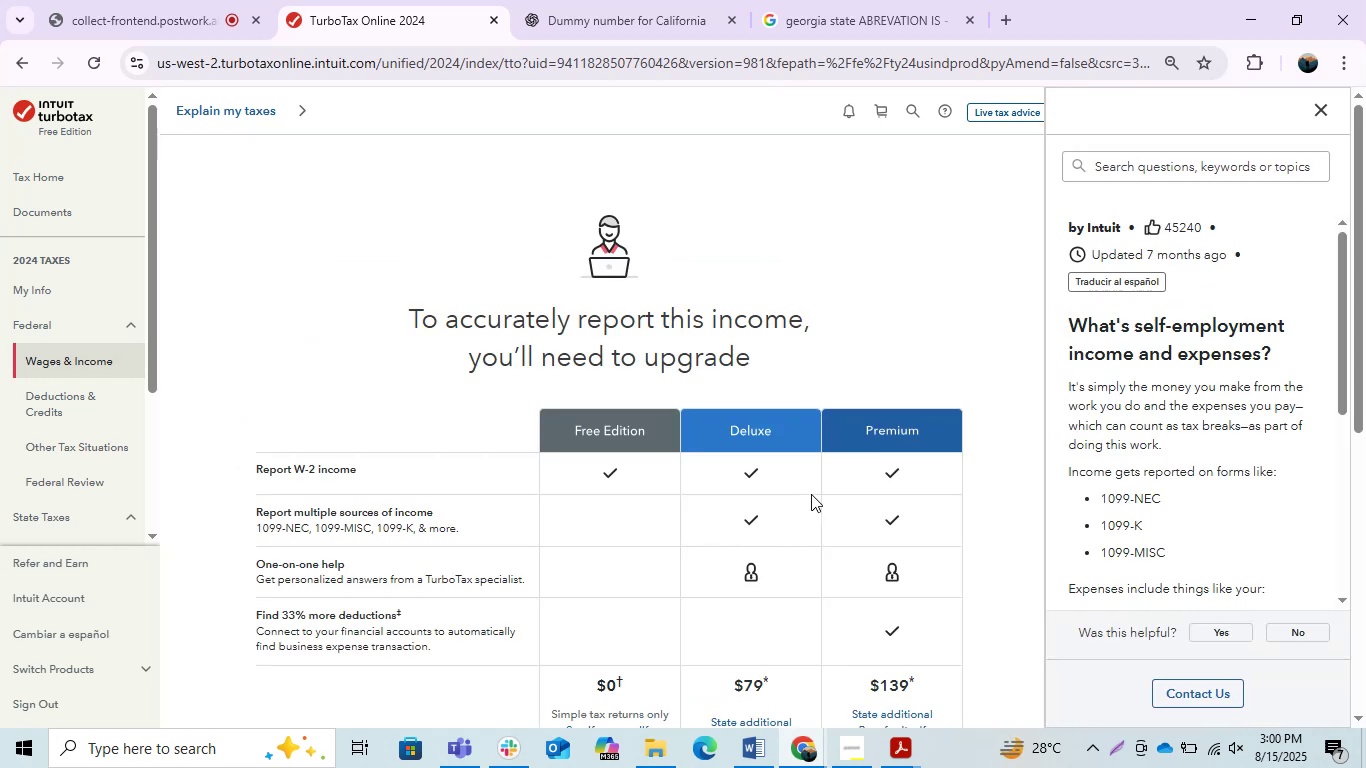 
scroll: coordinate [586, 453], scroll_direction: down, amount: 3.0
 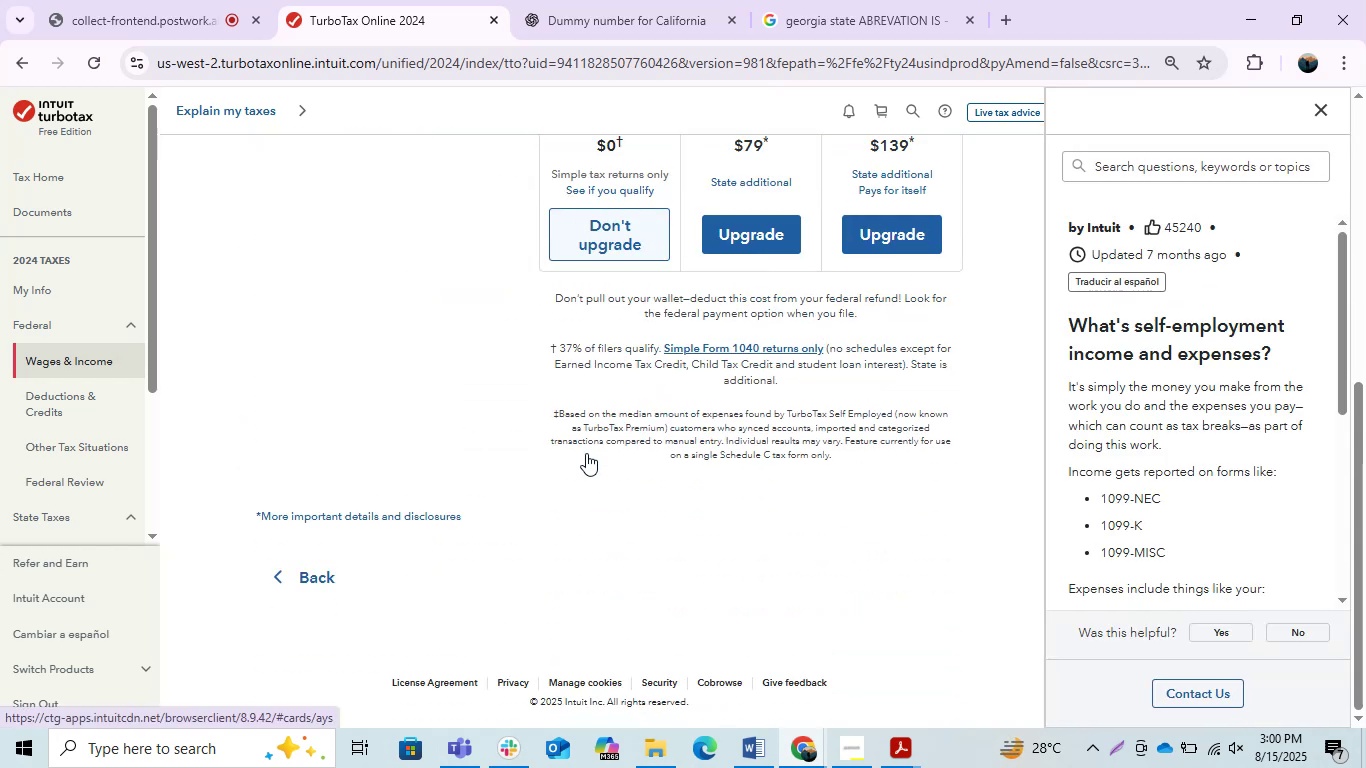 
scroll: coordinate [626, 541], scroll_direction: up, amount: 2.0
 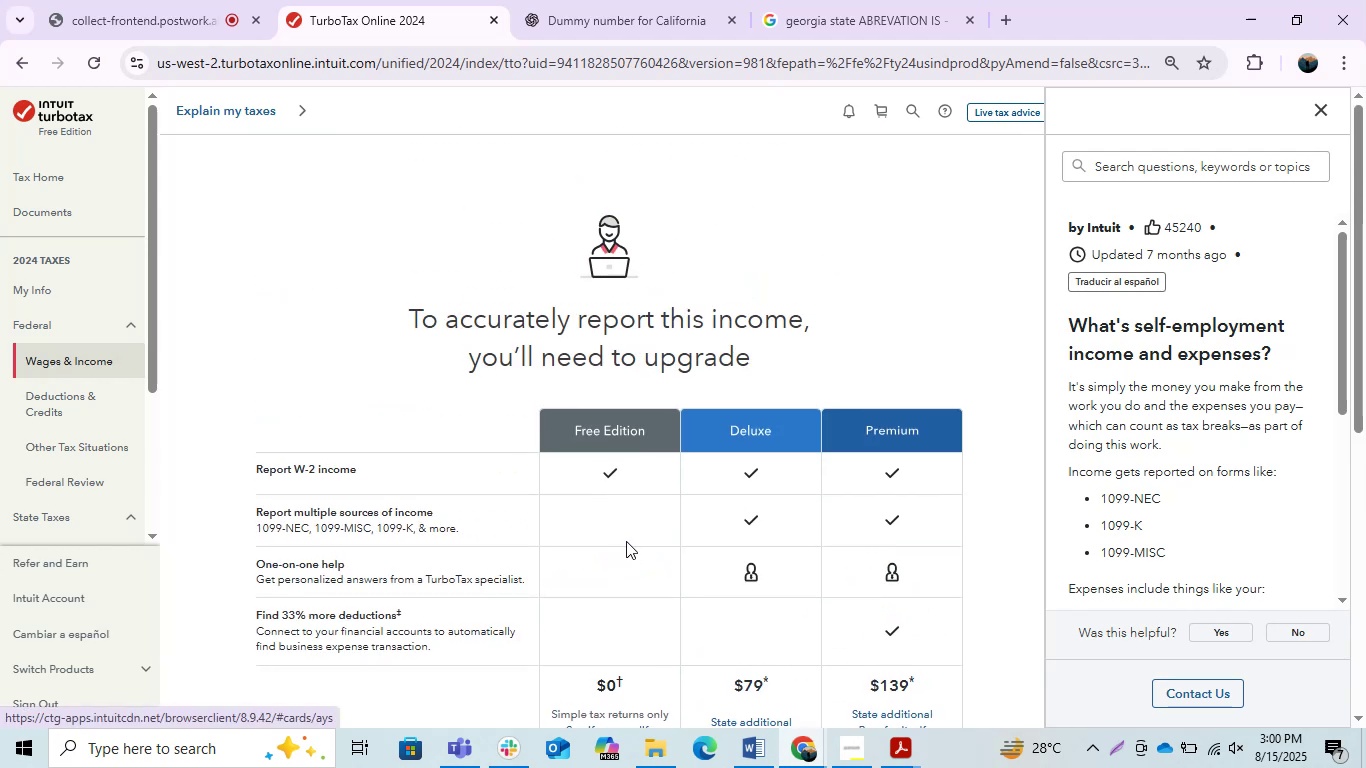 
scroll: coordinate [626, 541], scroll_direction: down, amount: 2.0
 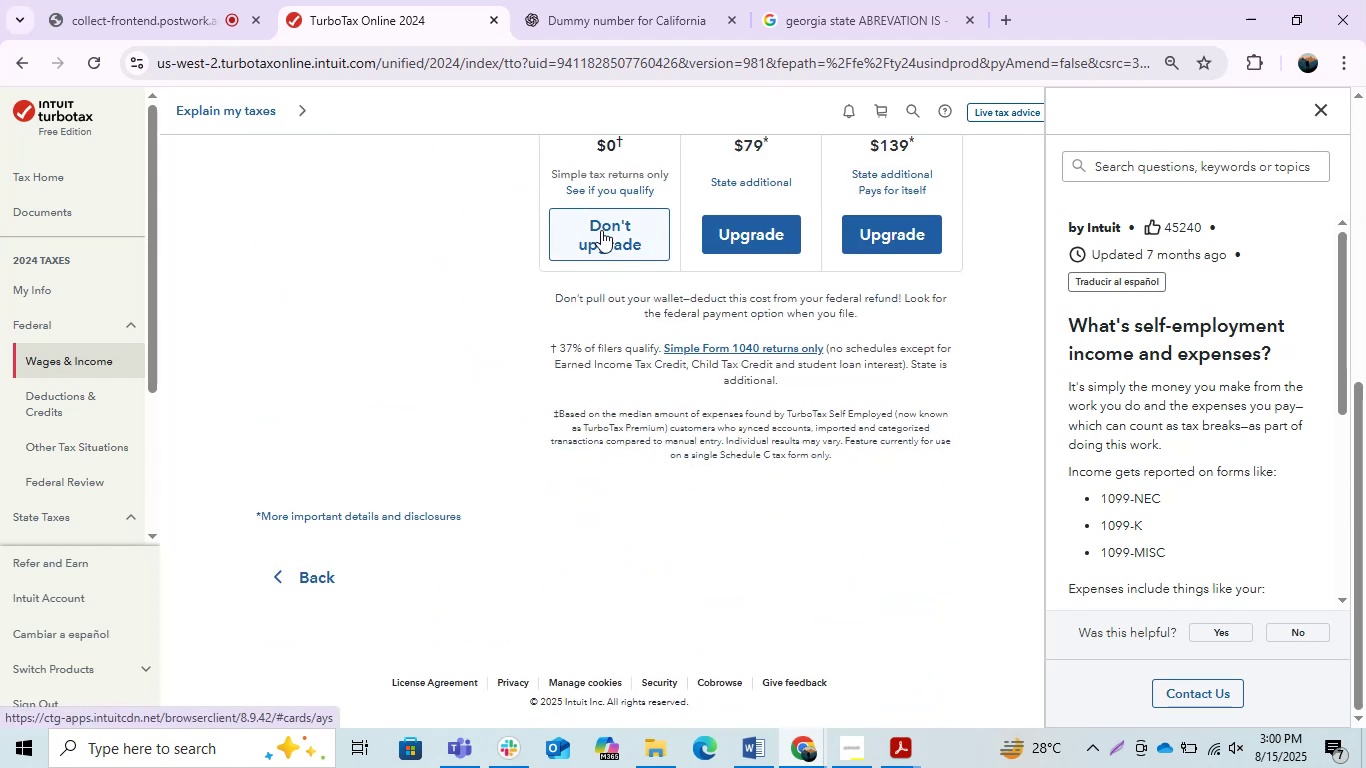 
left_click([601, 230])
 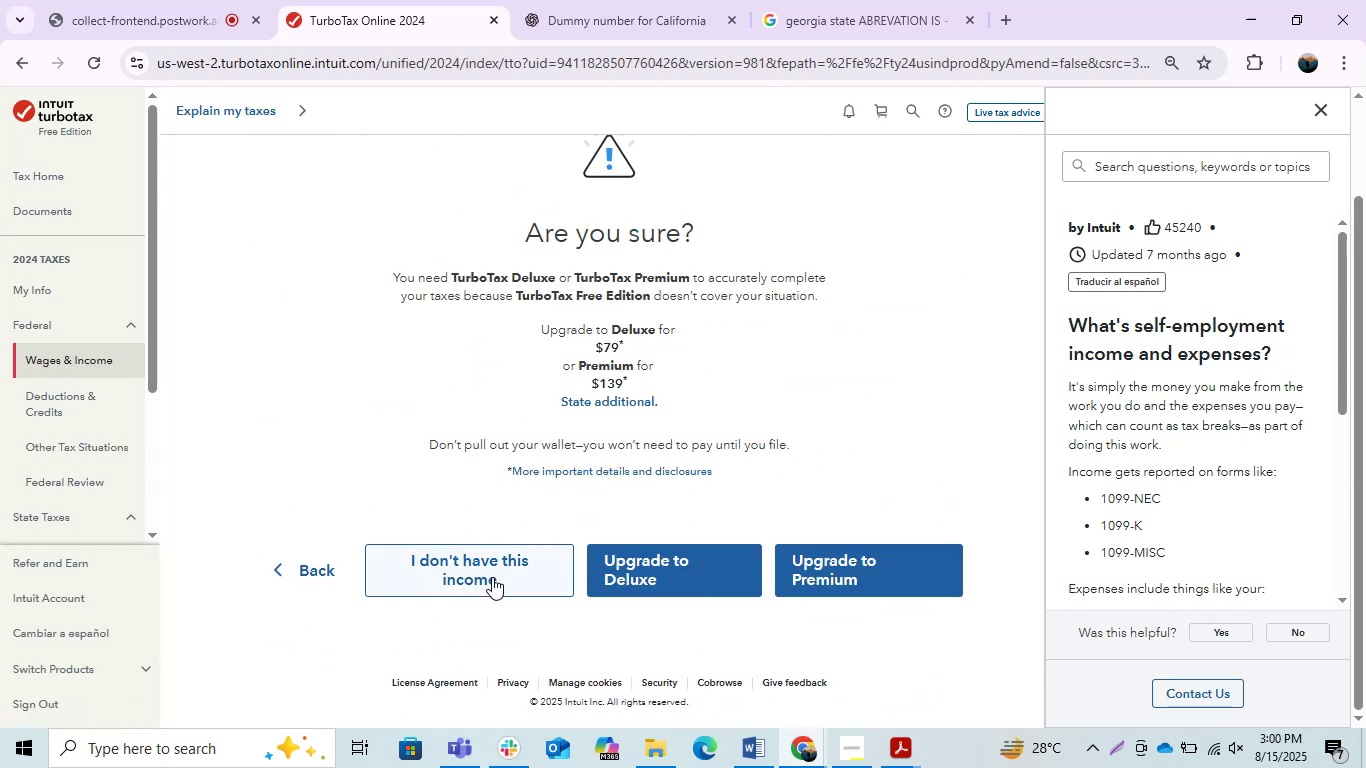 
wait(5.61)
 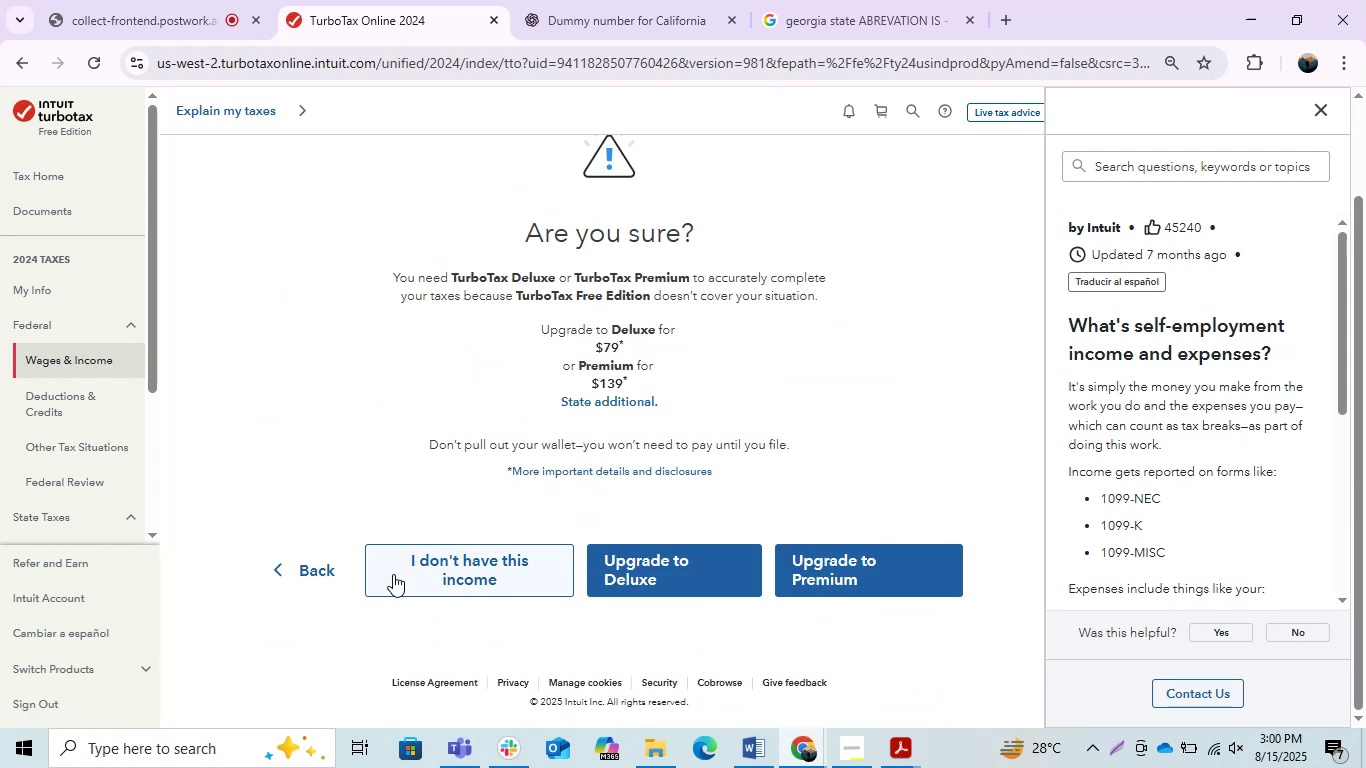 
left_click([492, 578])
 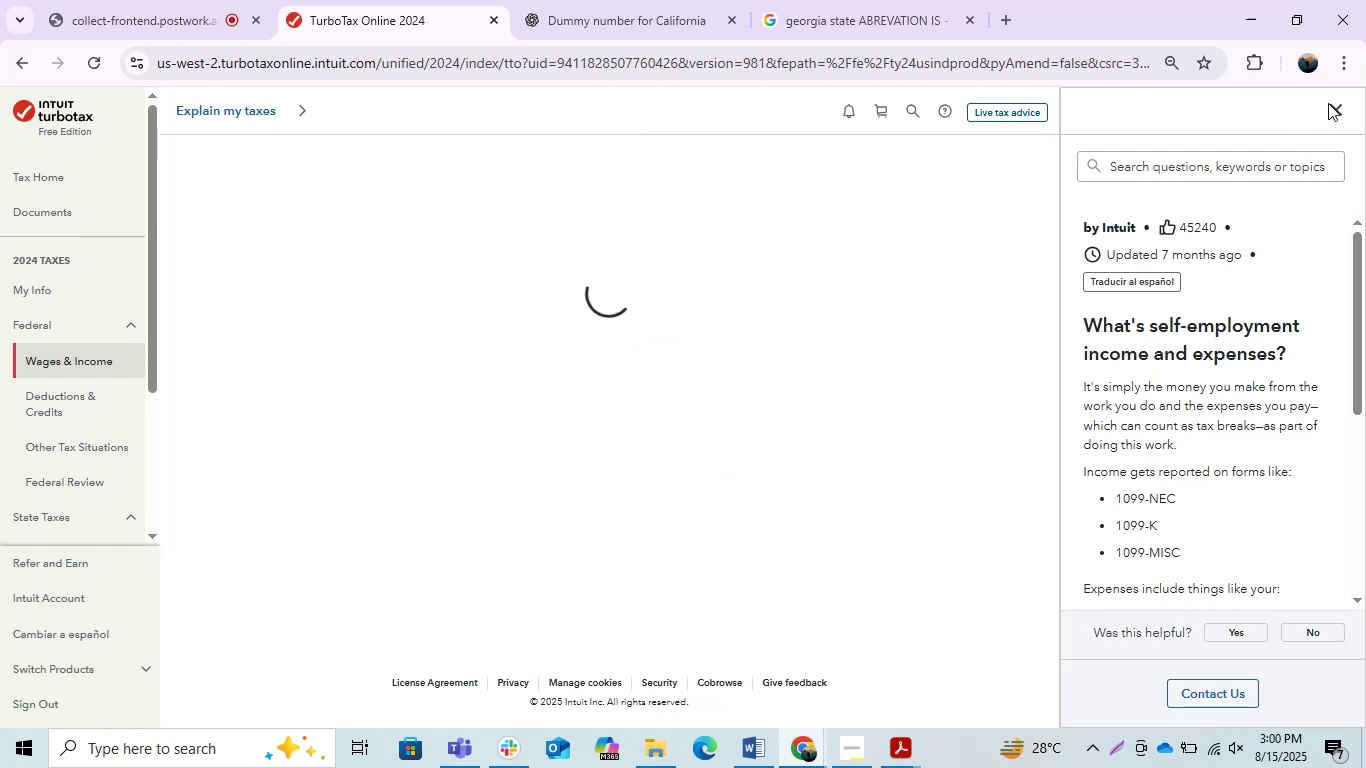 
left_click([1333, 112])
 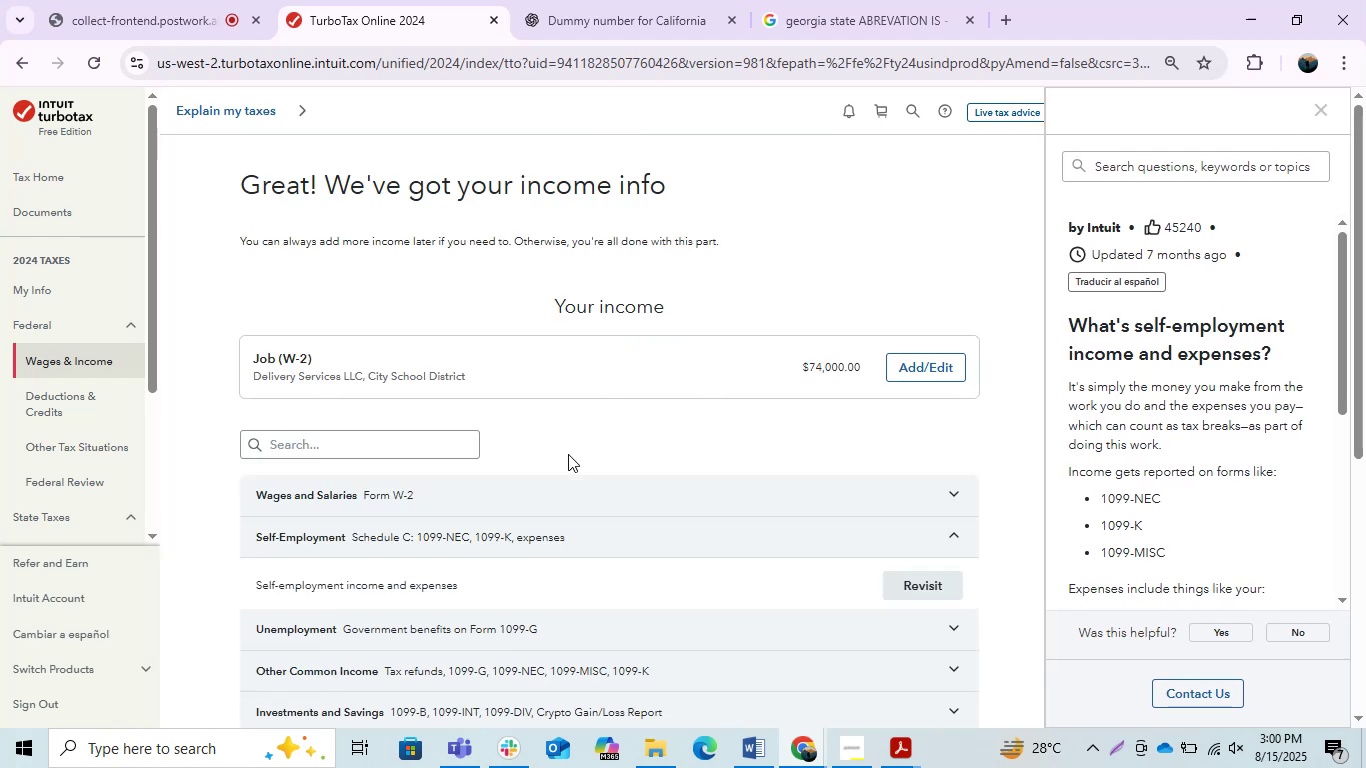 
scroll: coordinate [568, 454], scroll_direction: down, amount: 1.0
 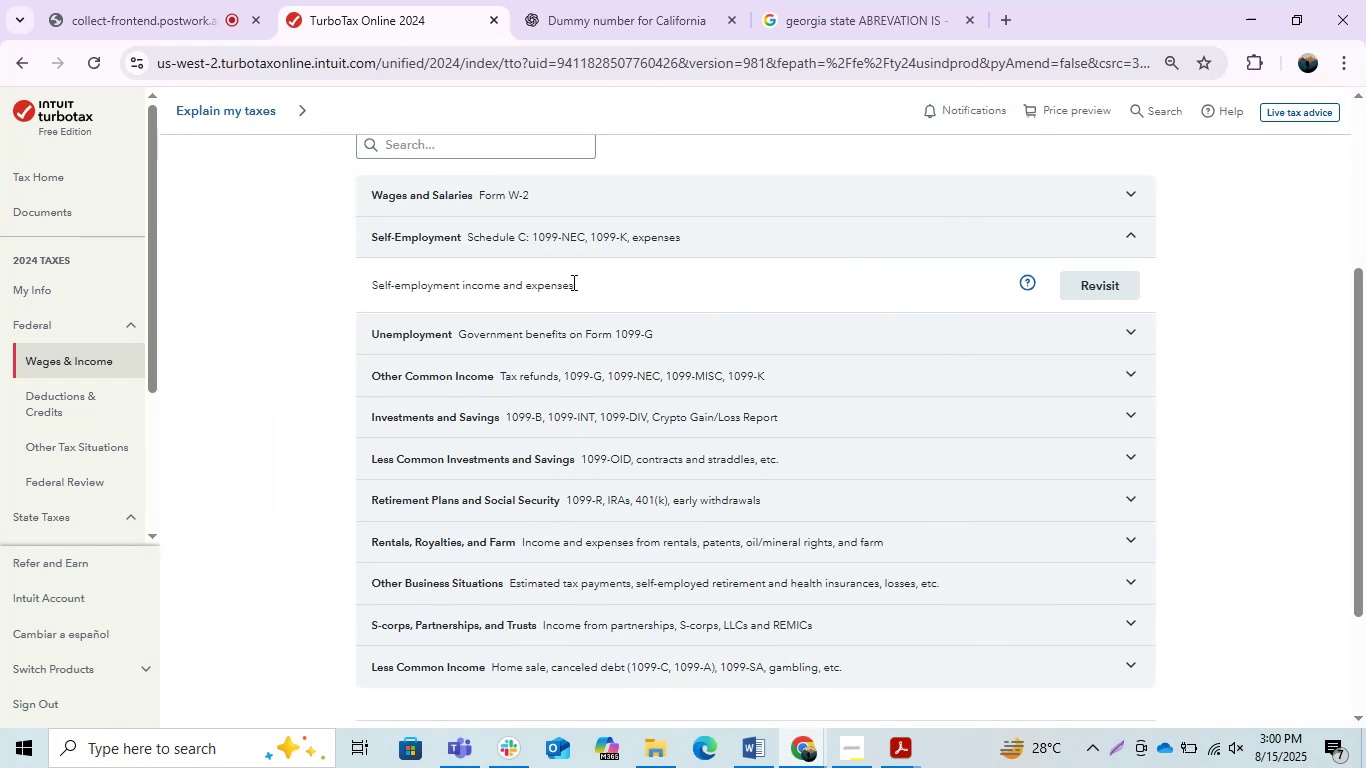 
scroll: coordinate [550, 330], scroll_direction: up, amount: 1.0
 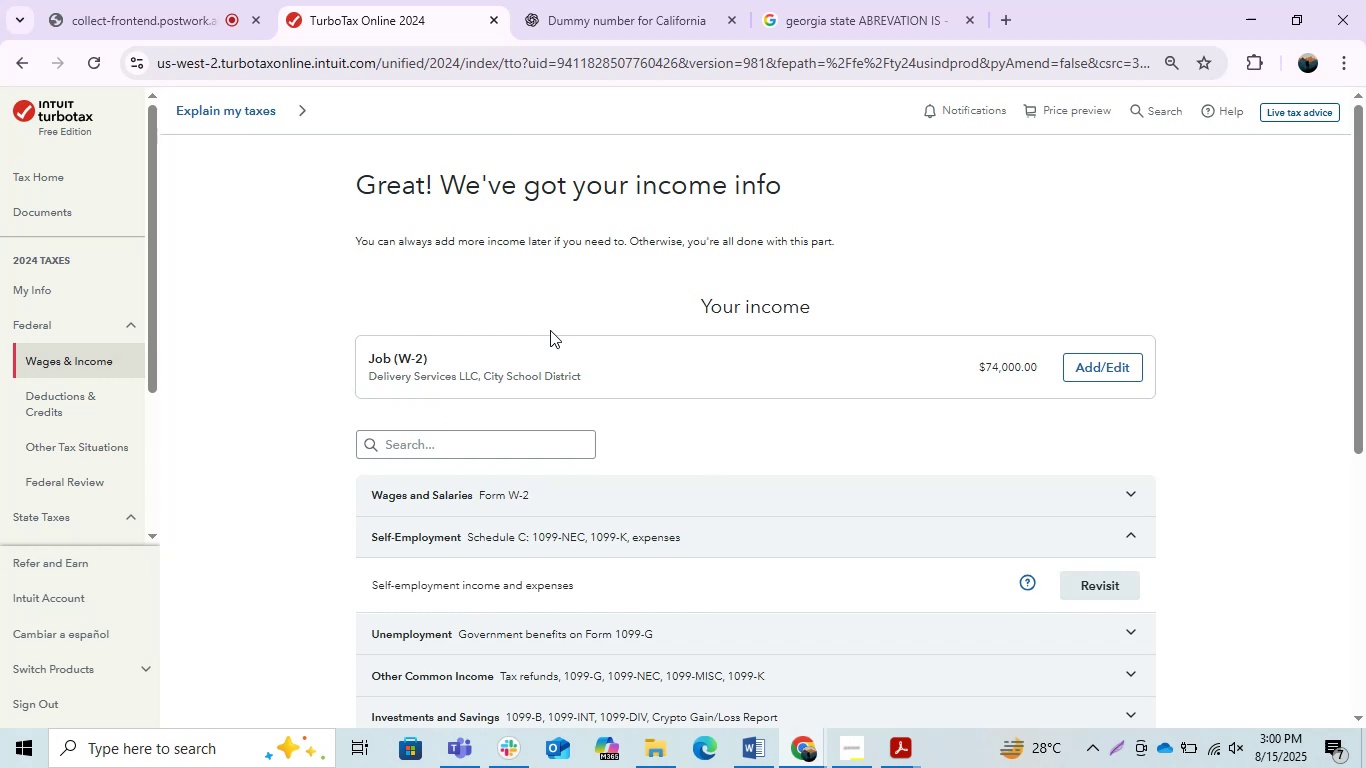 
wait(6.31)
 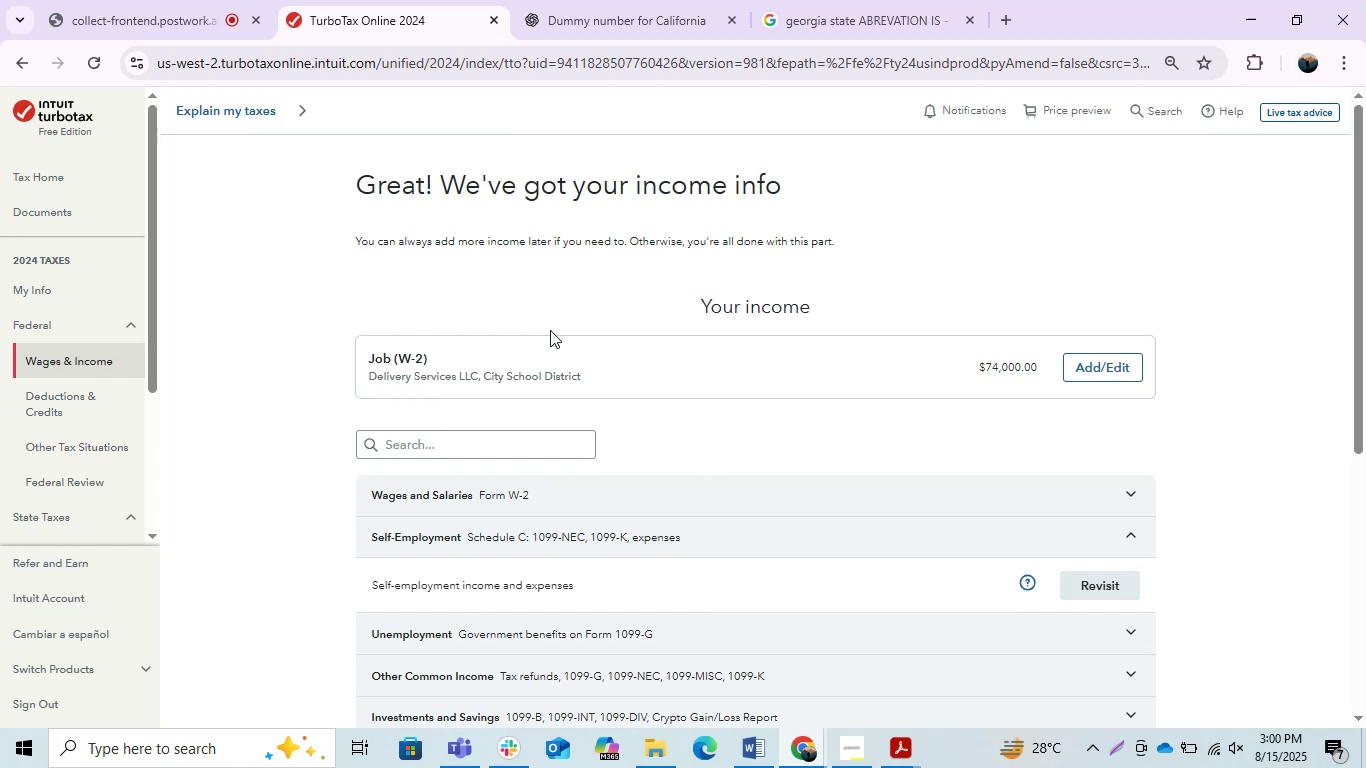 
scroll: coordinate [576, 374], scroll_direction: down, amount: 1.0
 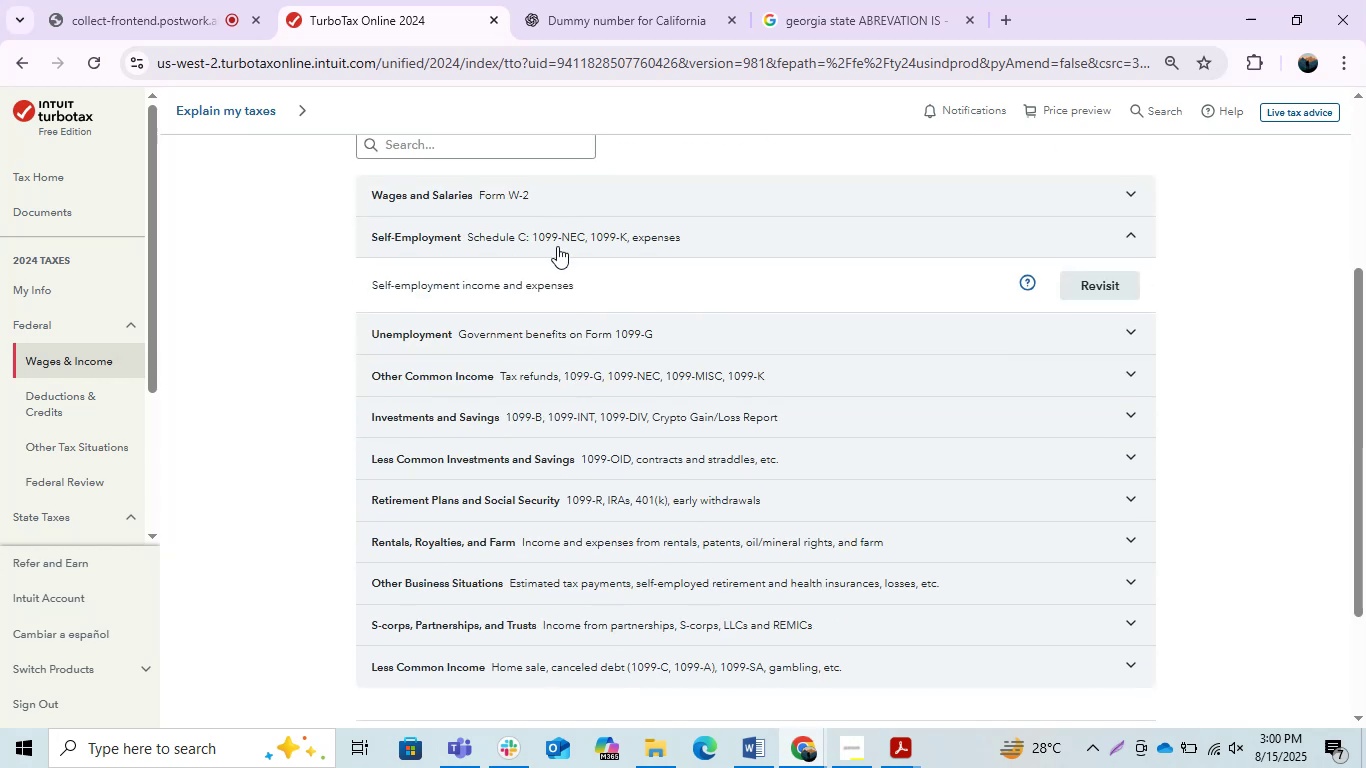 
left_click([557, 233])
 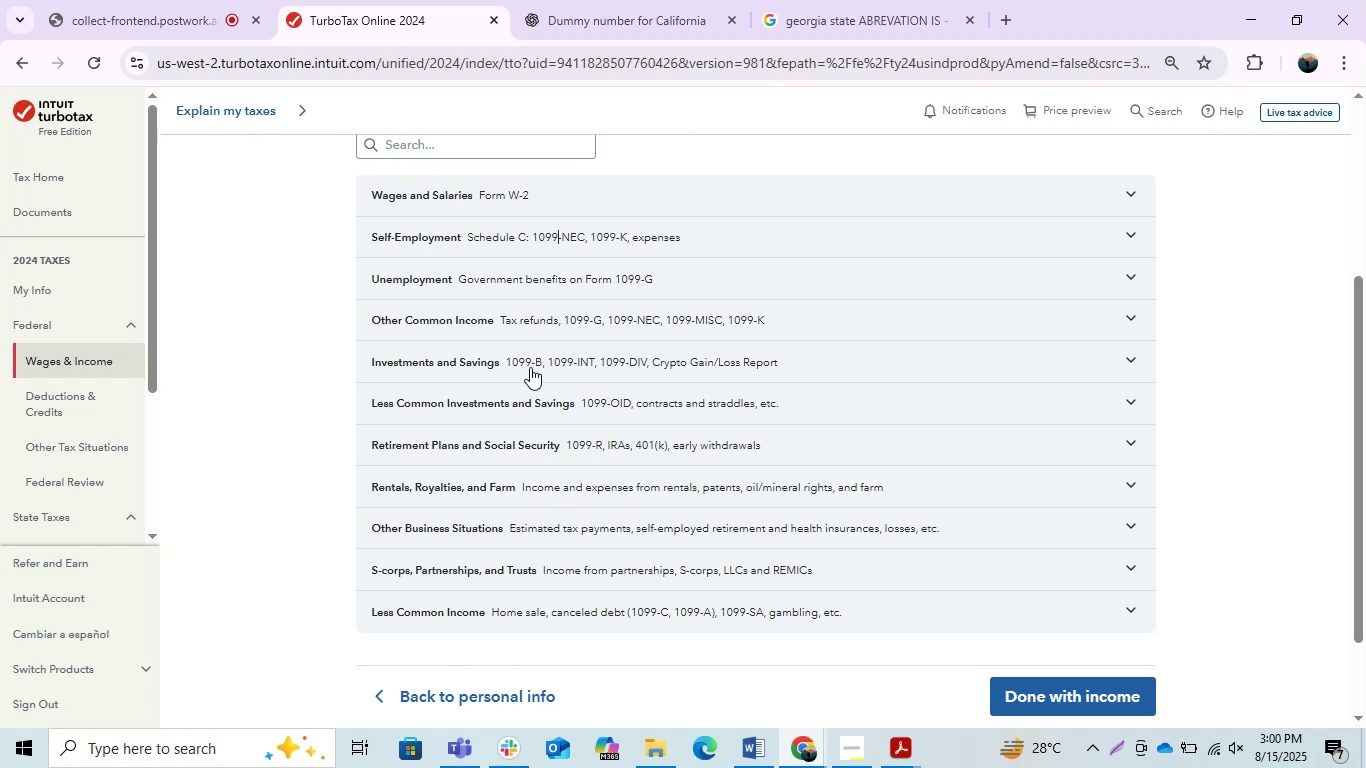 
wait(13.84)
 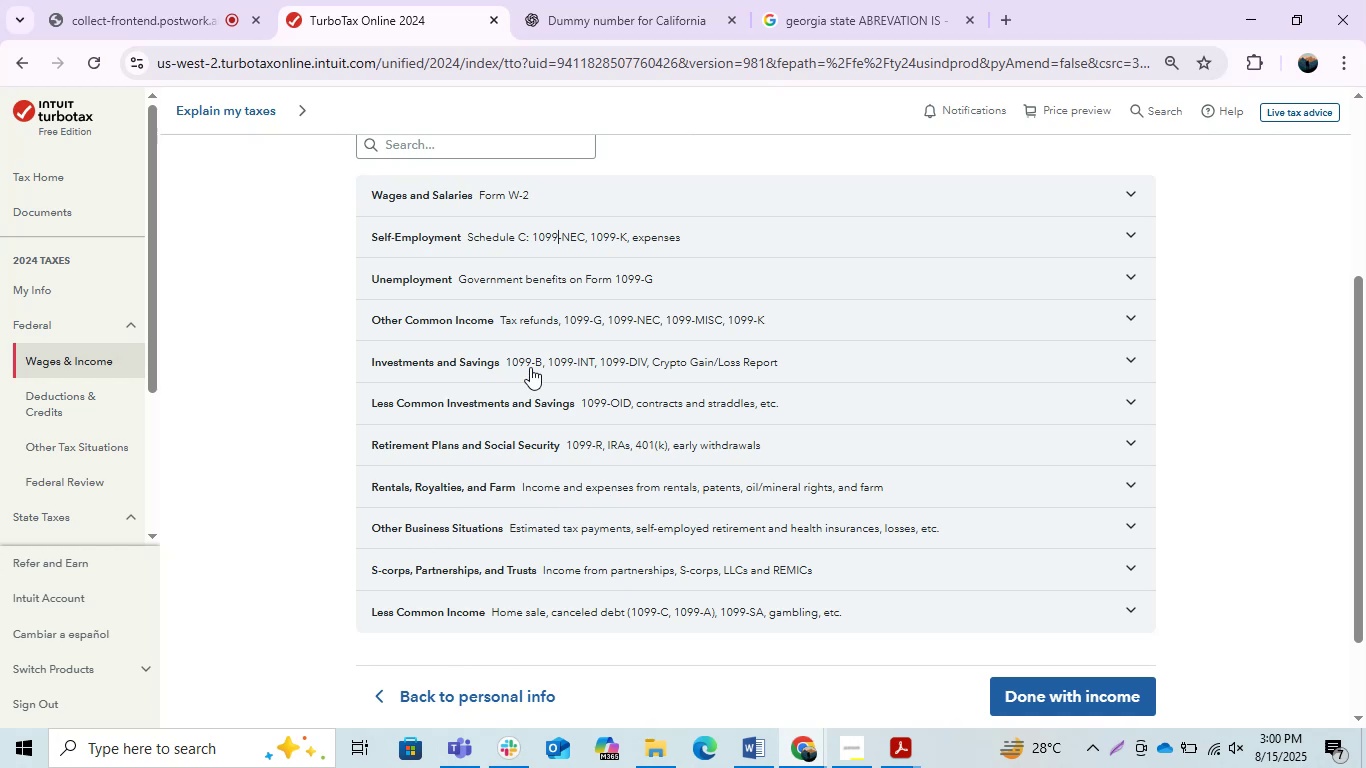 
left_click([466, 239])
 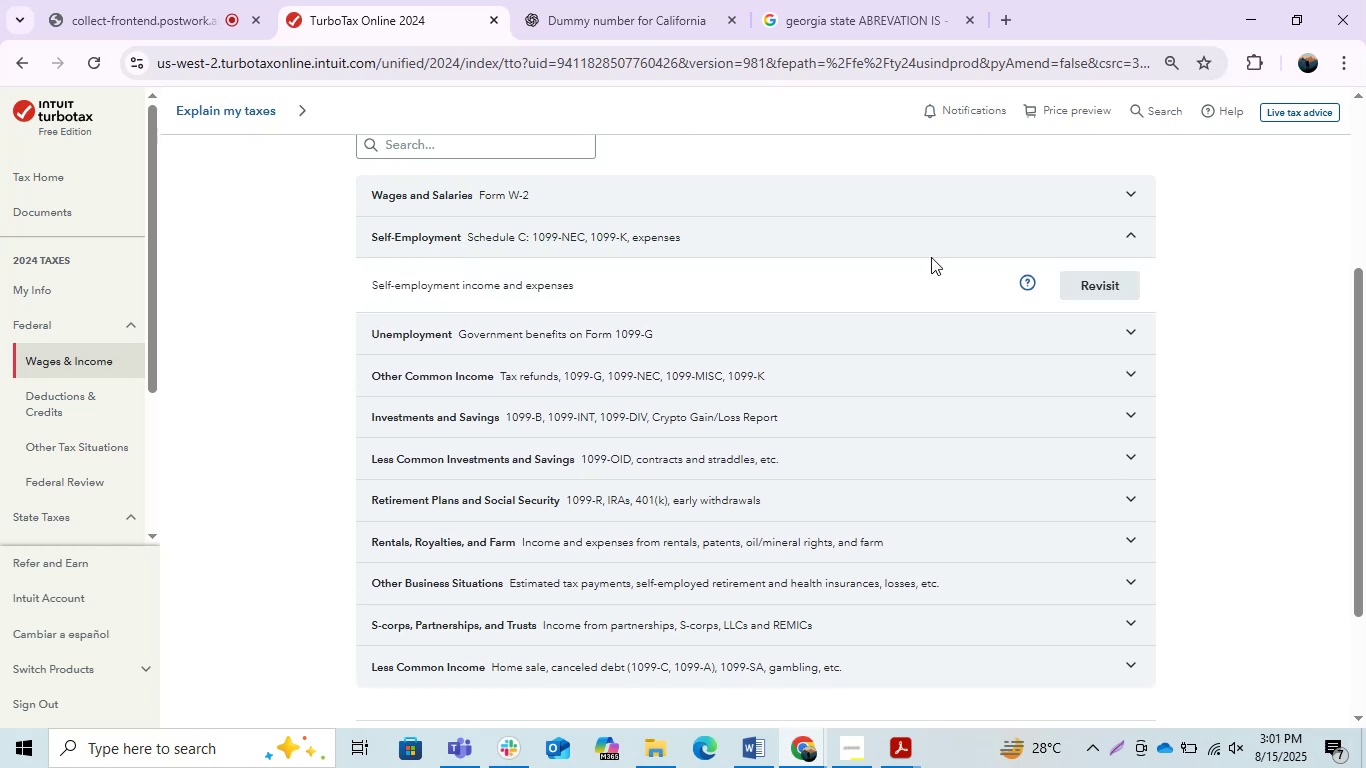 
left_click([1083, 274])
 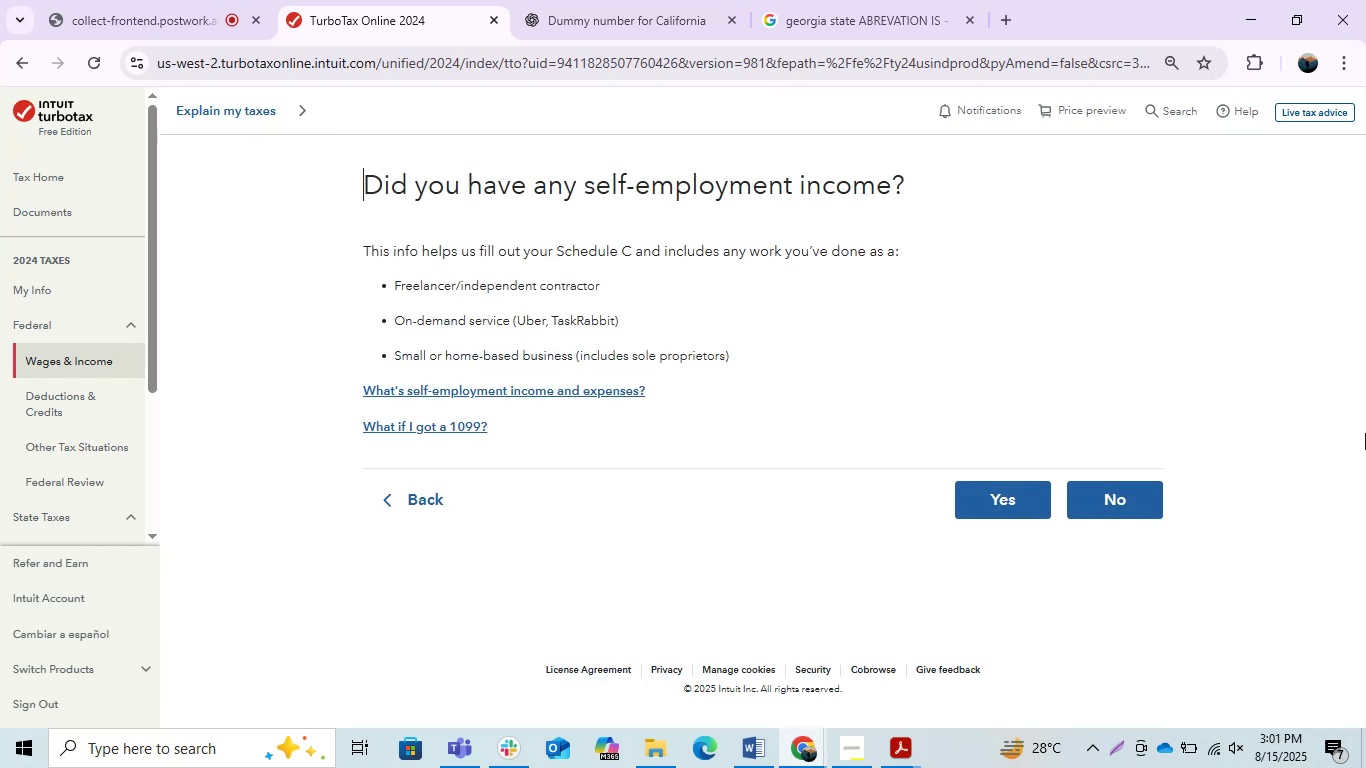 
left_click([1027, 510])
 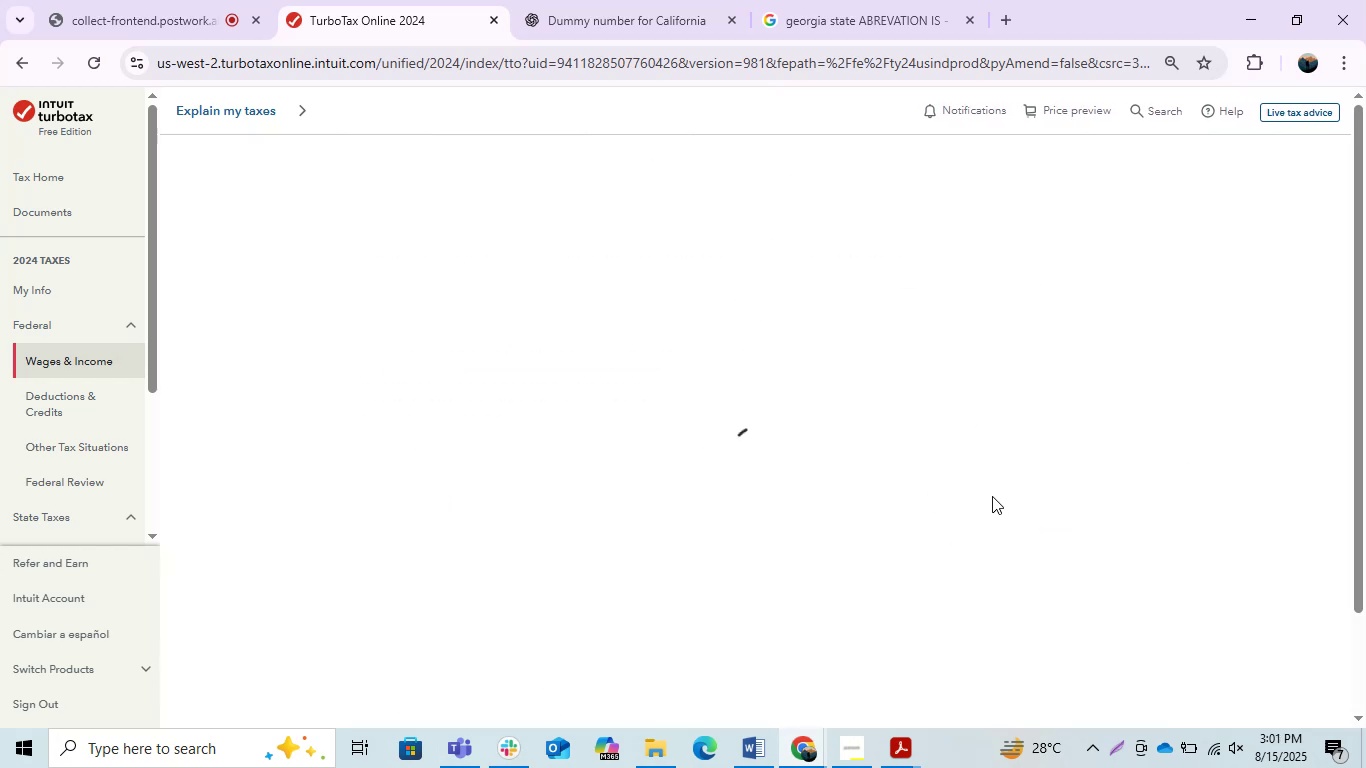 
scroll: coordinate [728, 582], scroll_direction: down, amount: 2.0
 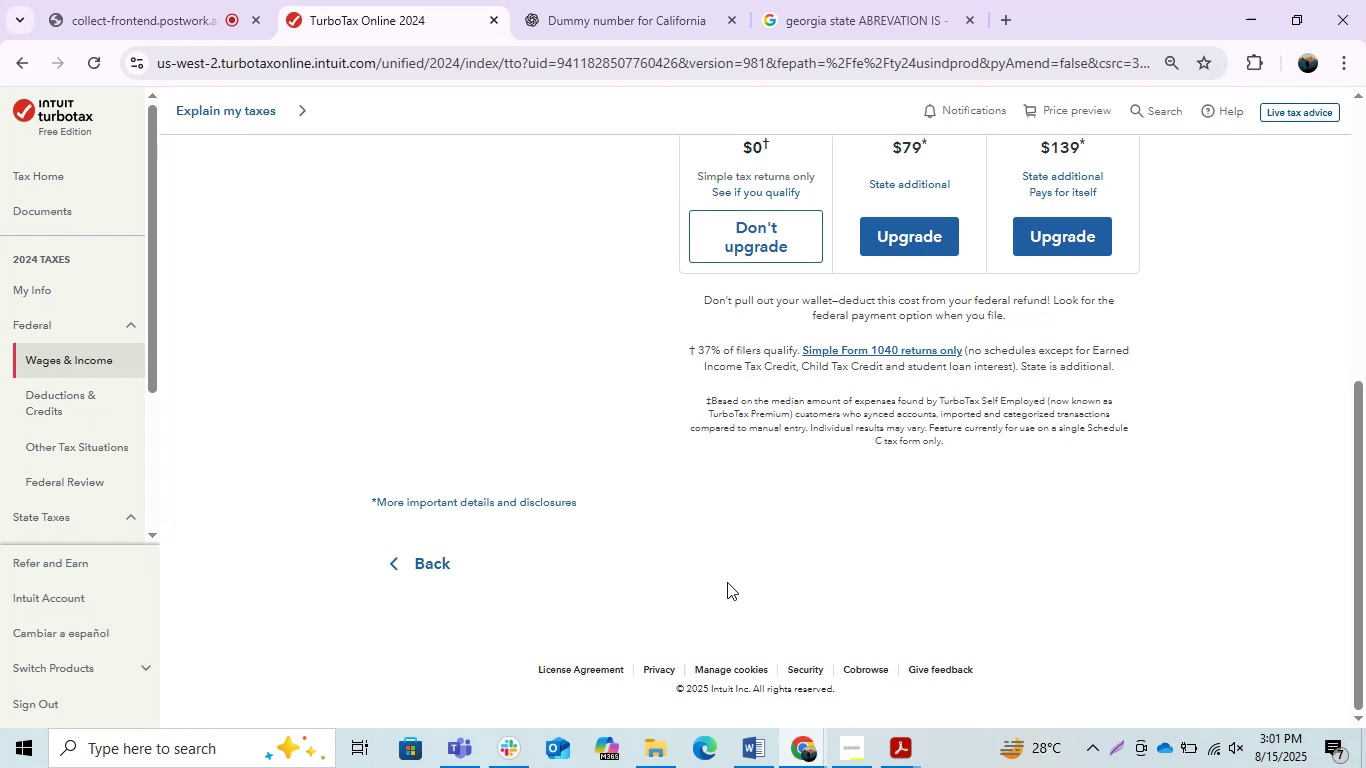 
scroll: coordinate [727, 575], scroll_direction: up, amount: 1.0
 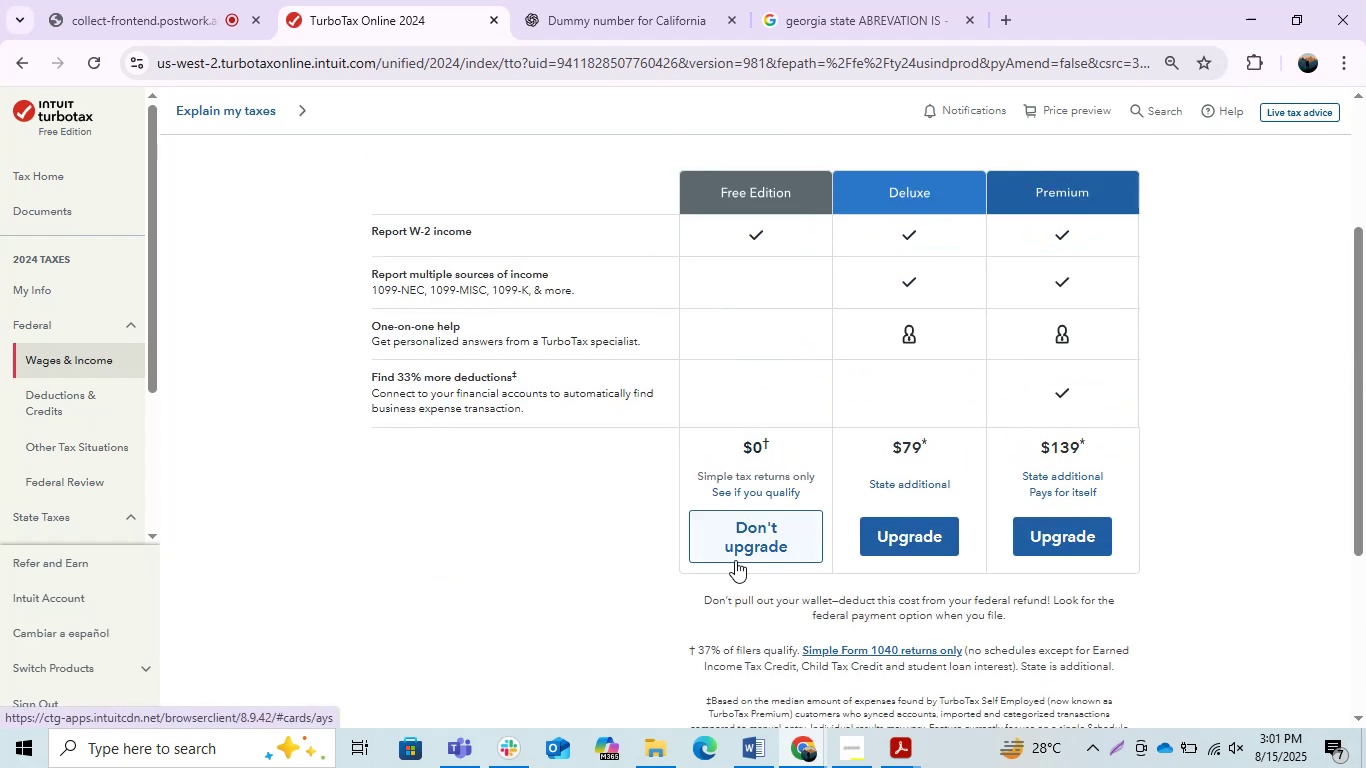 
left_click([735, 560])
 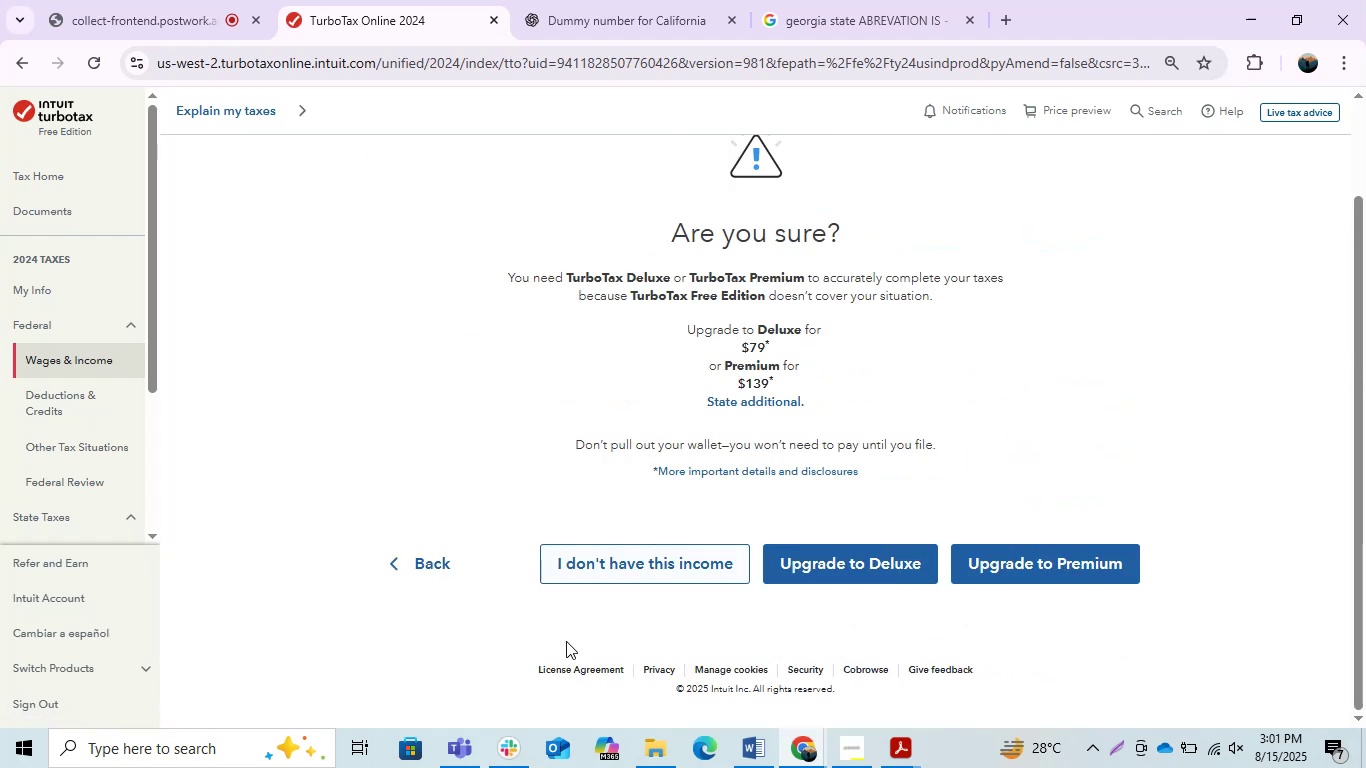 
left_click([482, 641])
 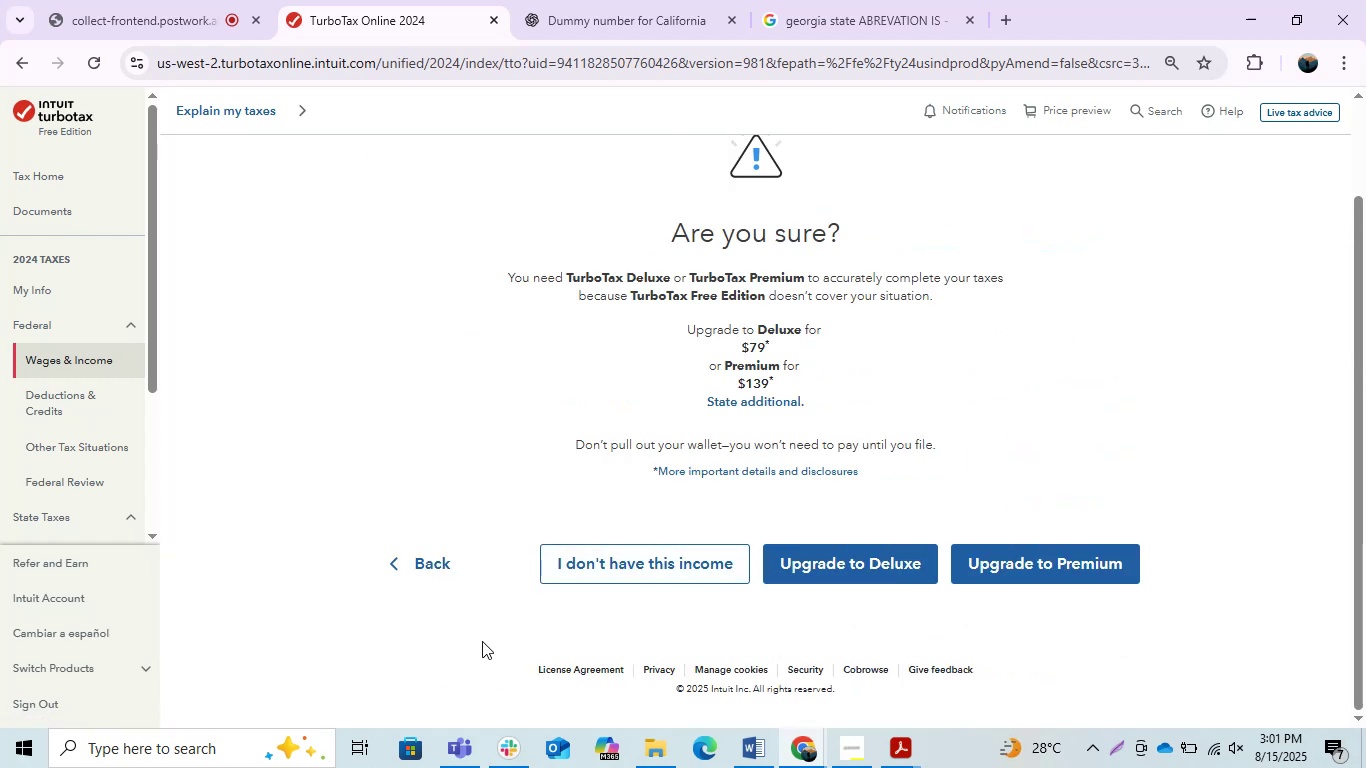 
key(PrintScreen)
 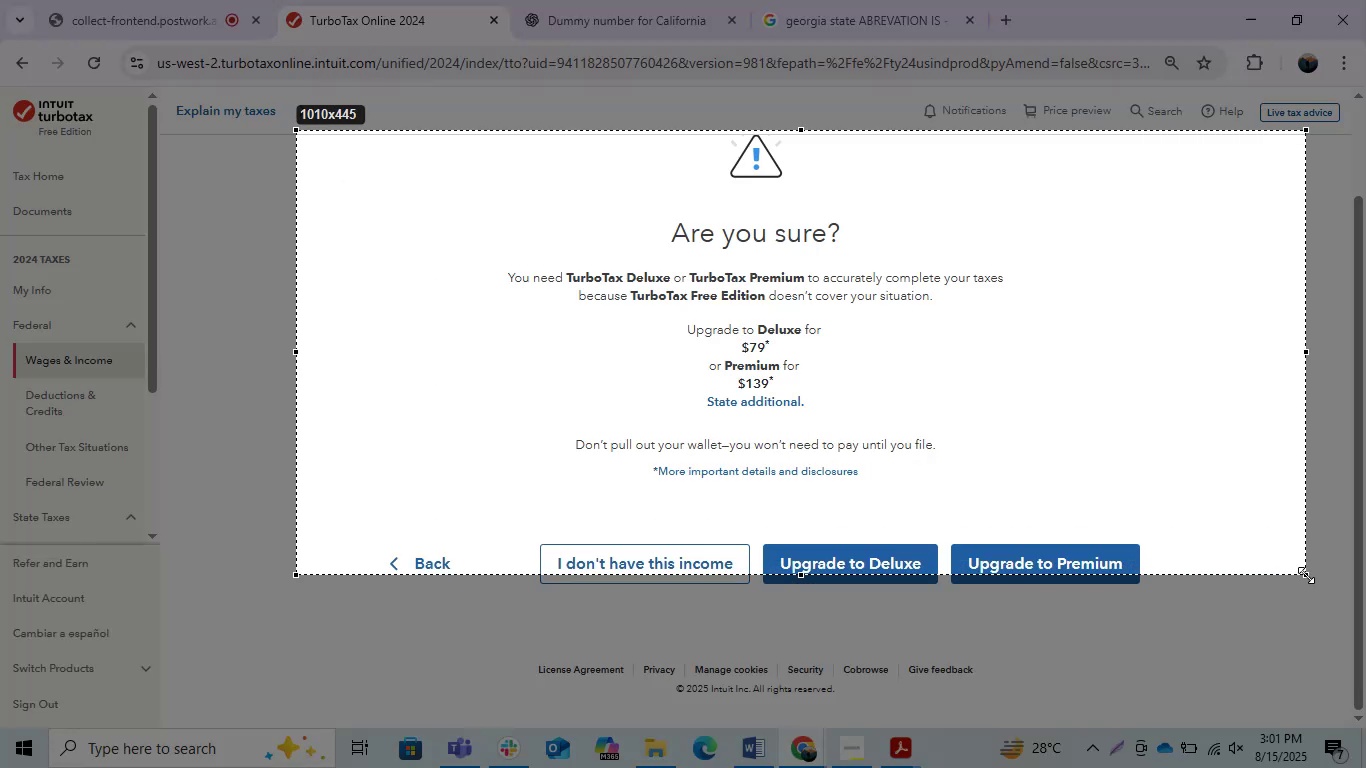 
key(Control+C)
 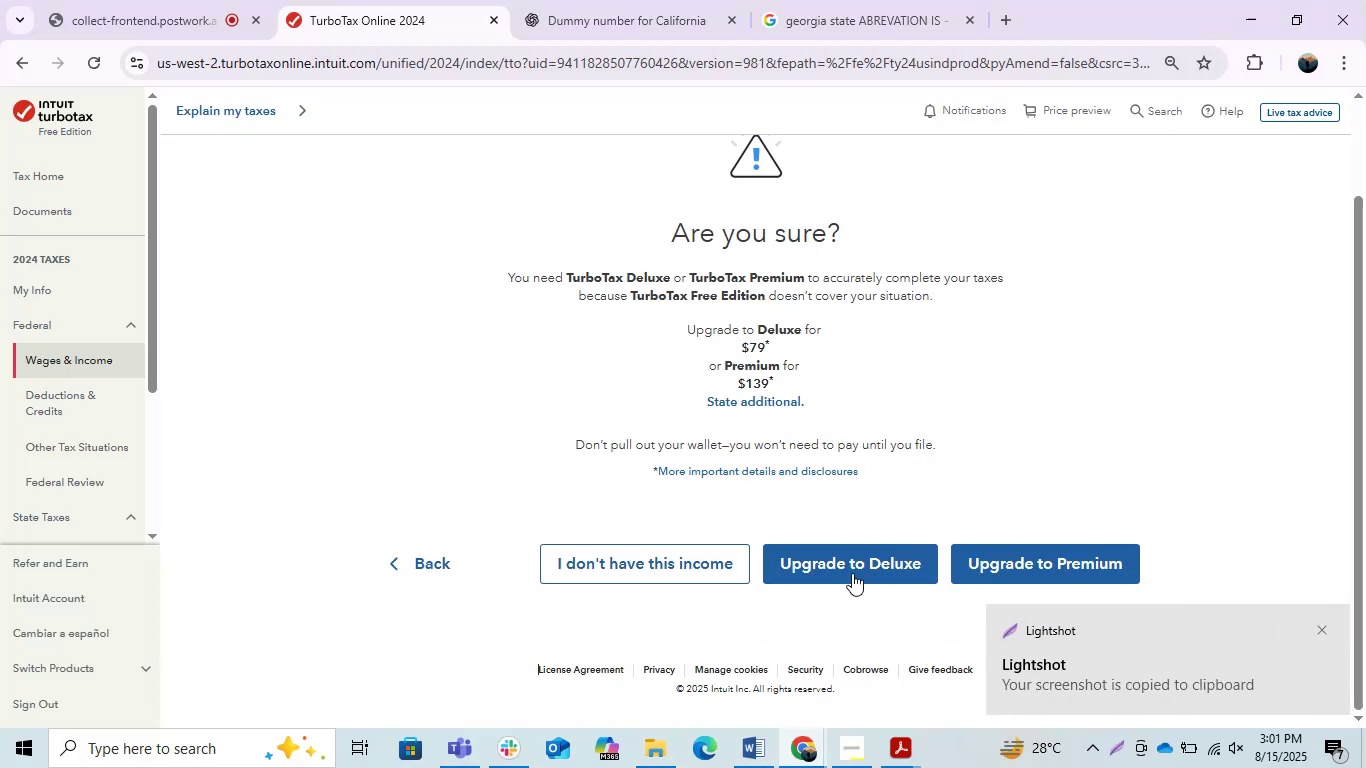 
left_click([814, 763])
 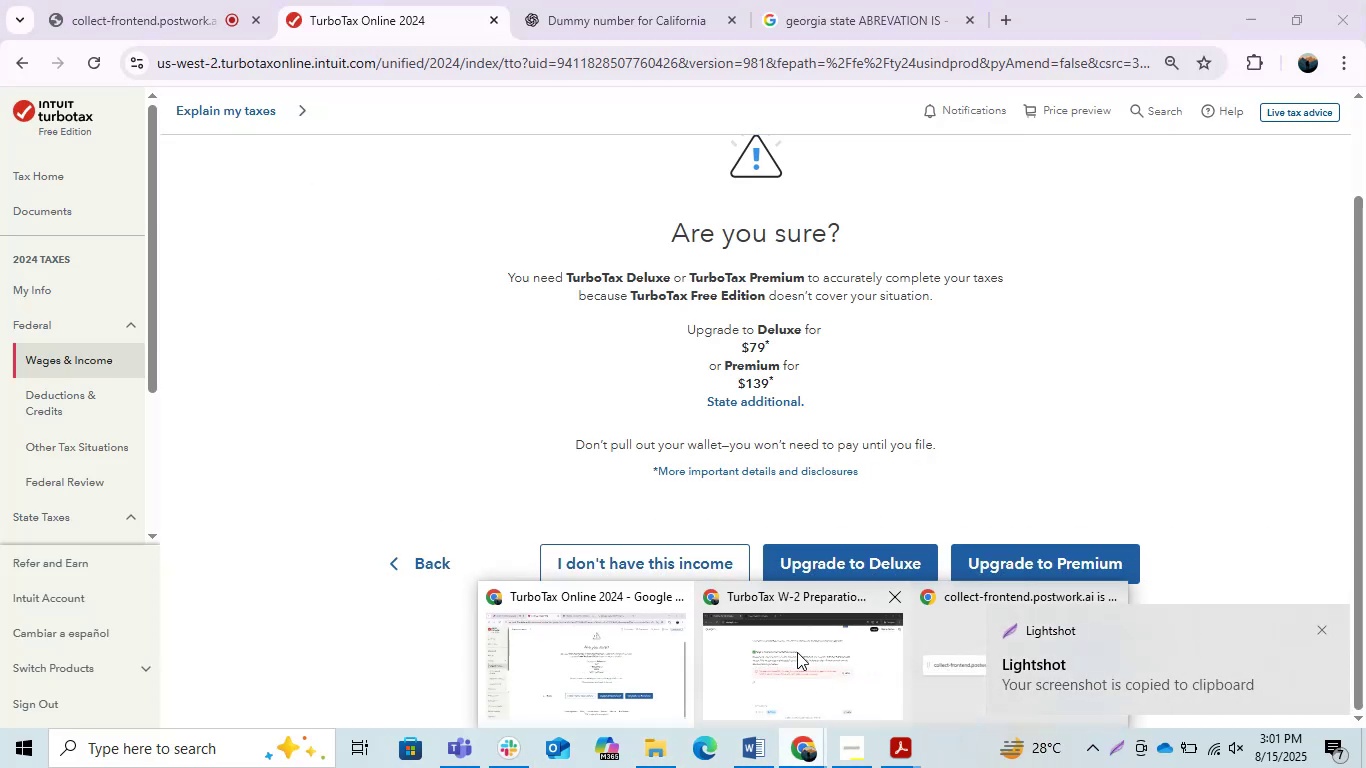 
double_click([801, 639])
 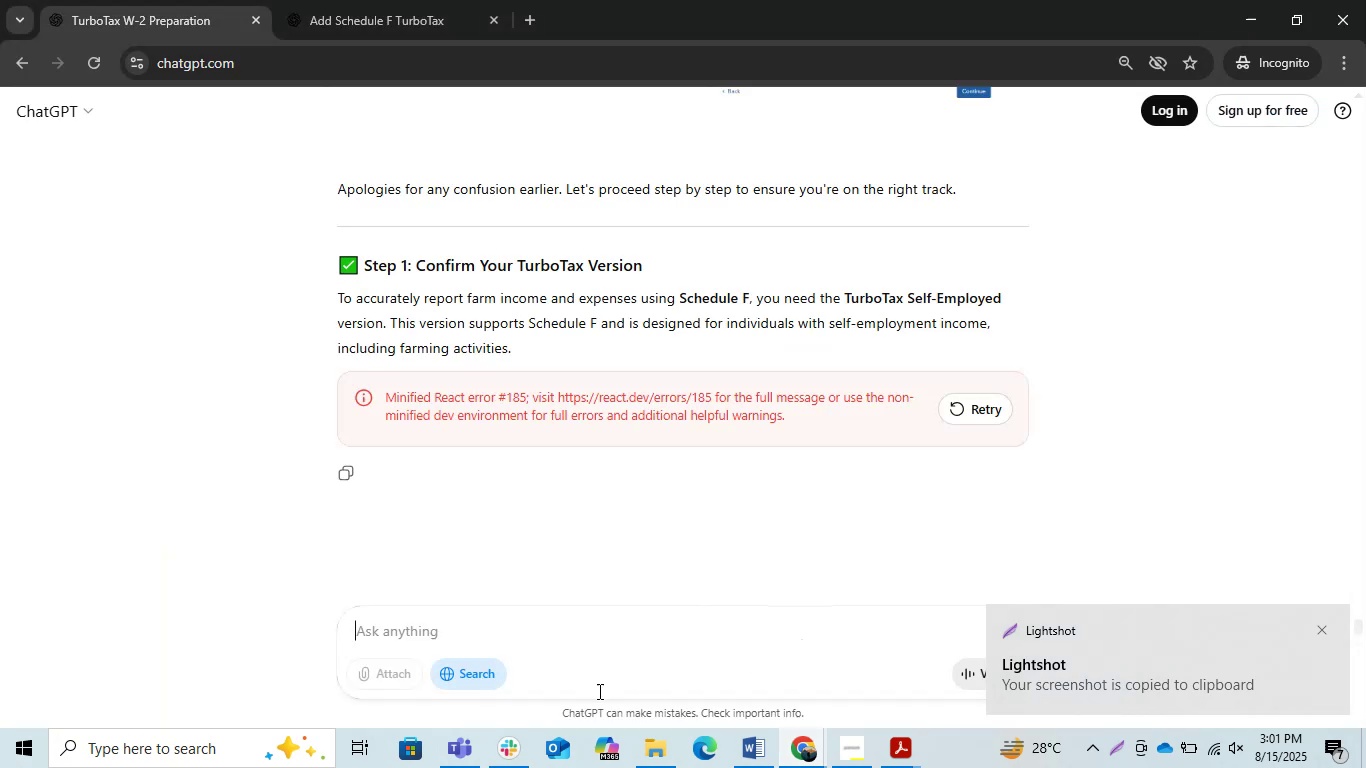 
key(Control+V)
 